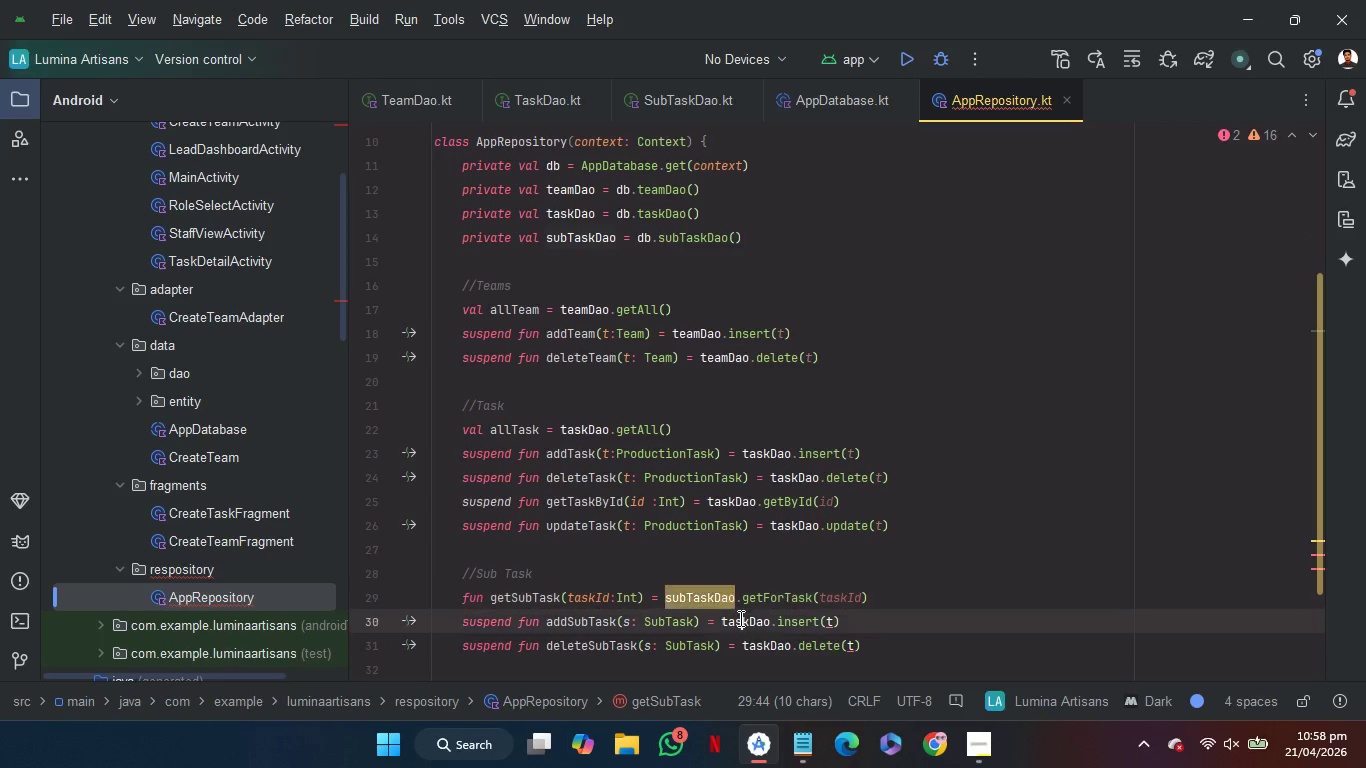 
double_click([739, 618])
 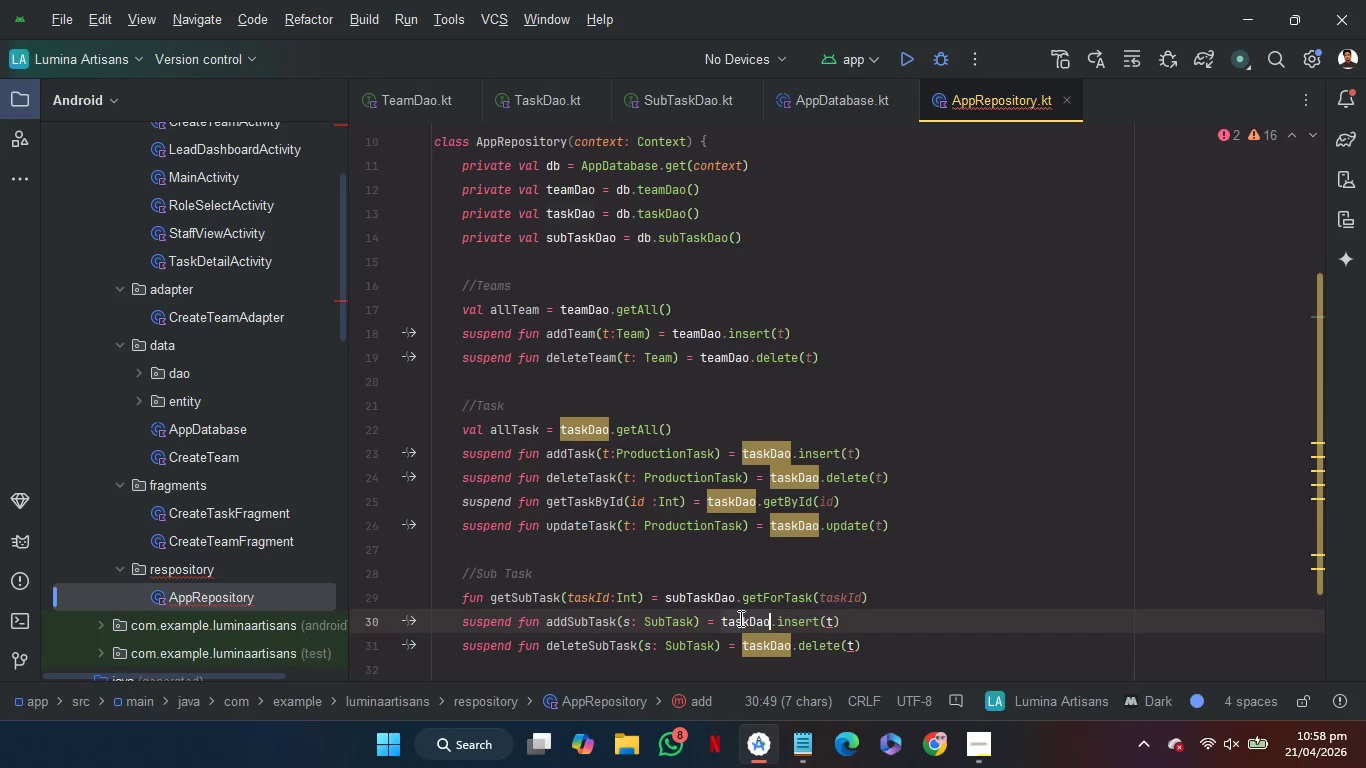 
key(Control+V)
 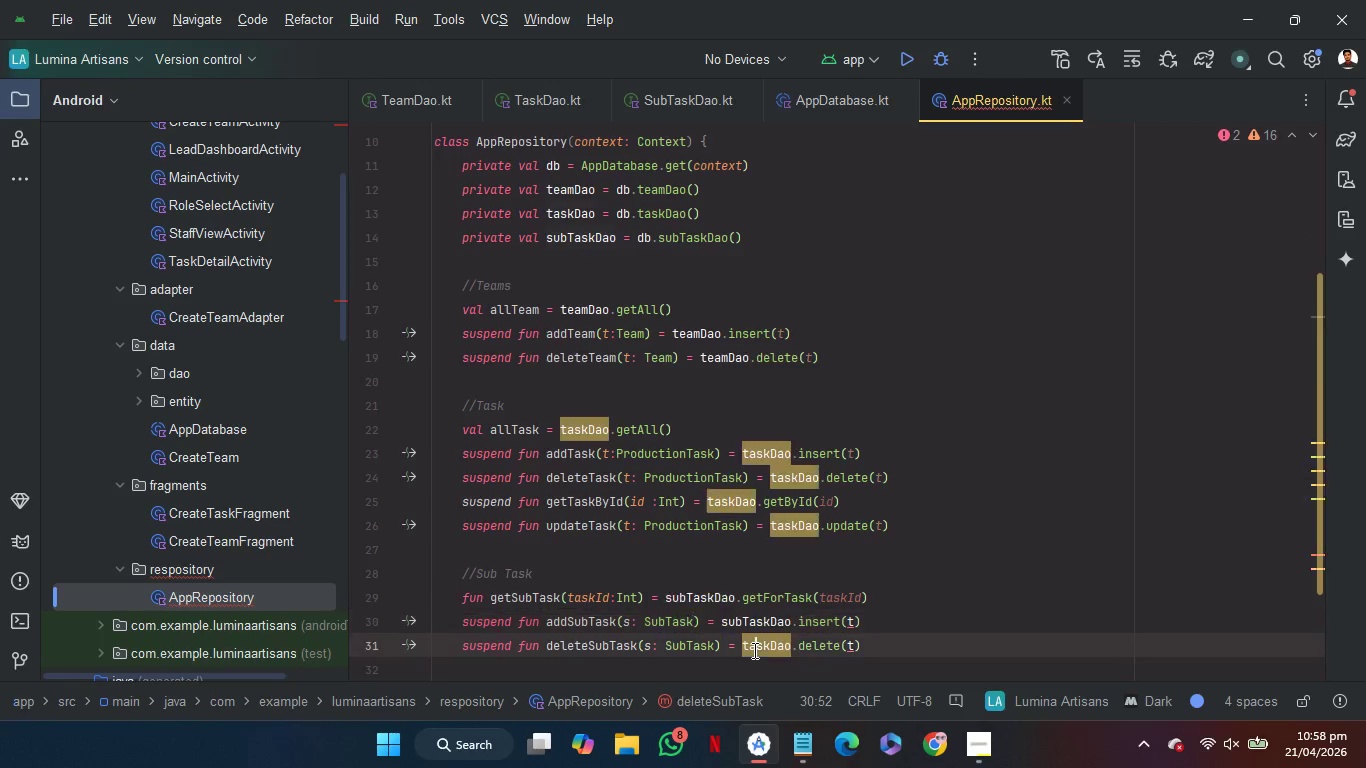 
double_click([753, 650])
 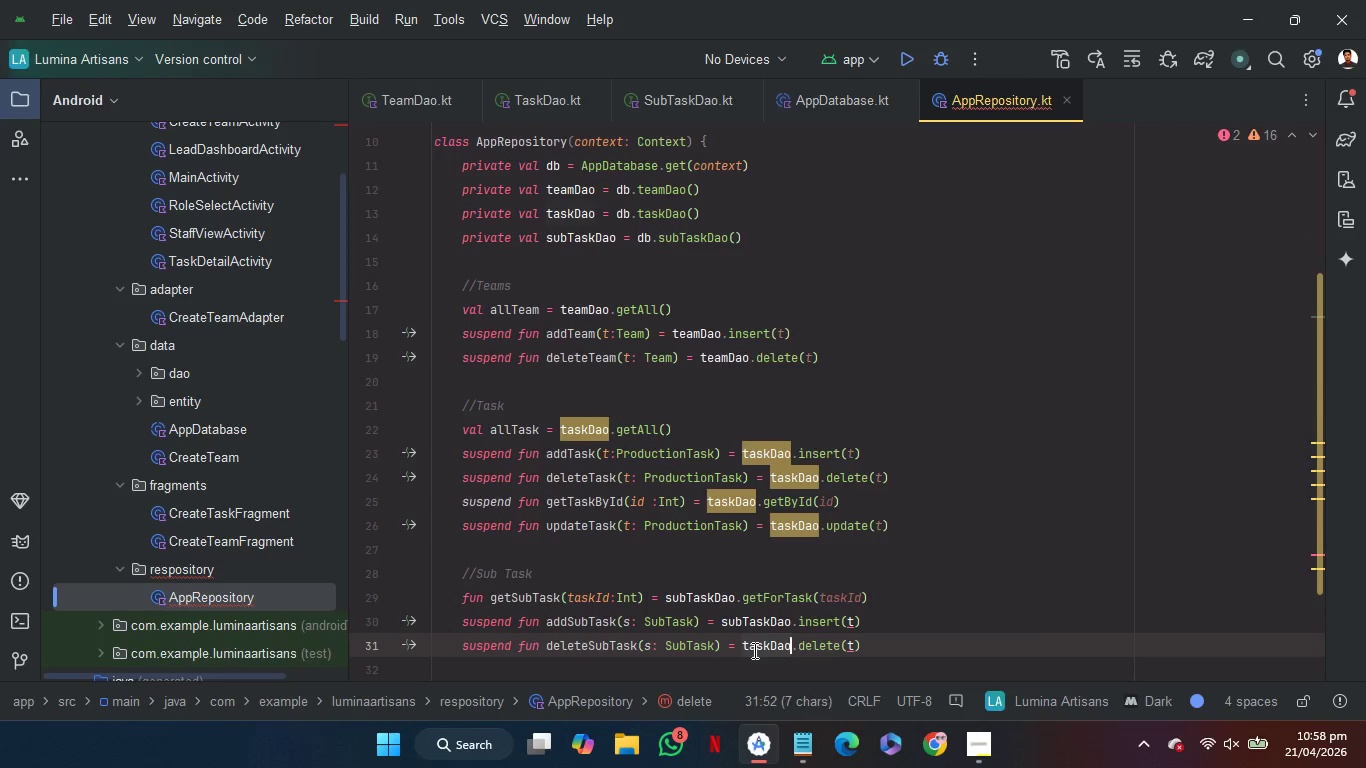 
key(Control+V)
 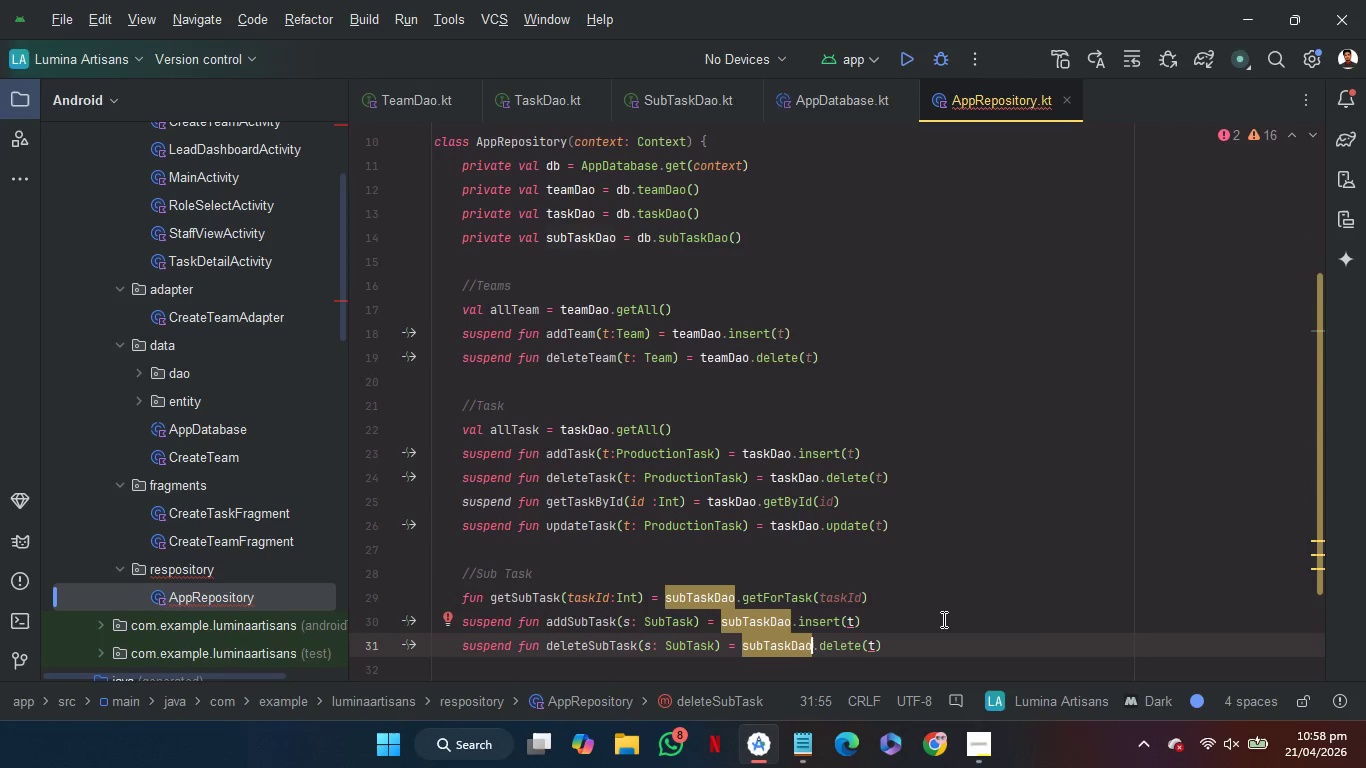 
left_click([942, 618])
 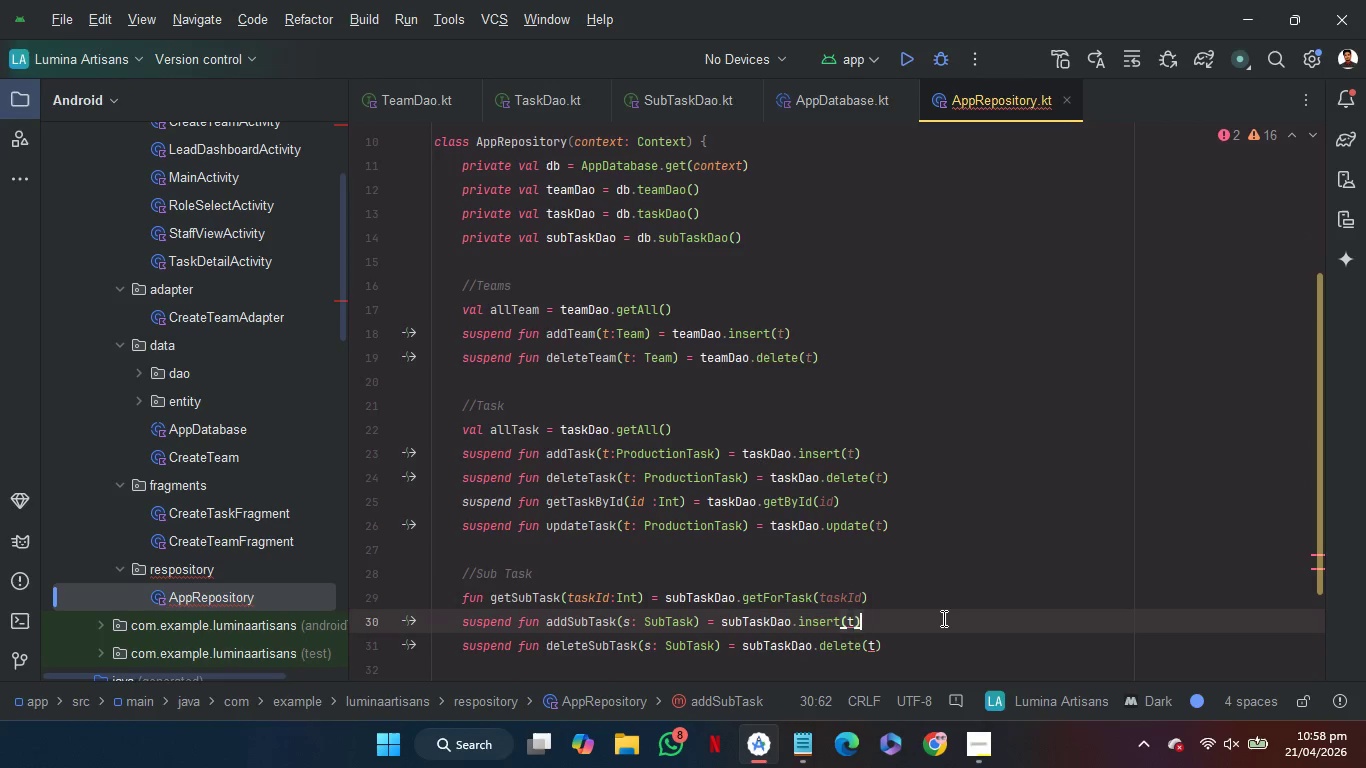 
key(ArrowLeft)
 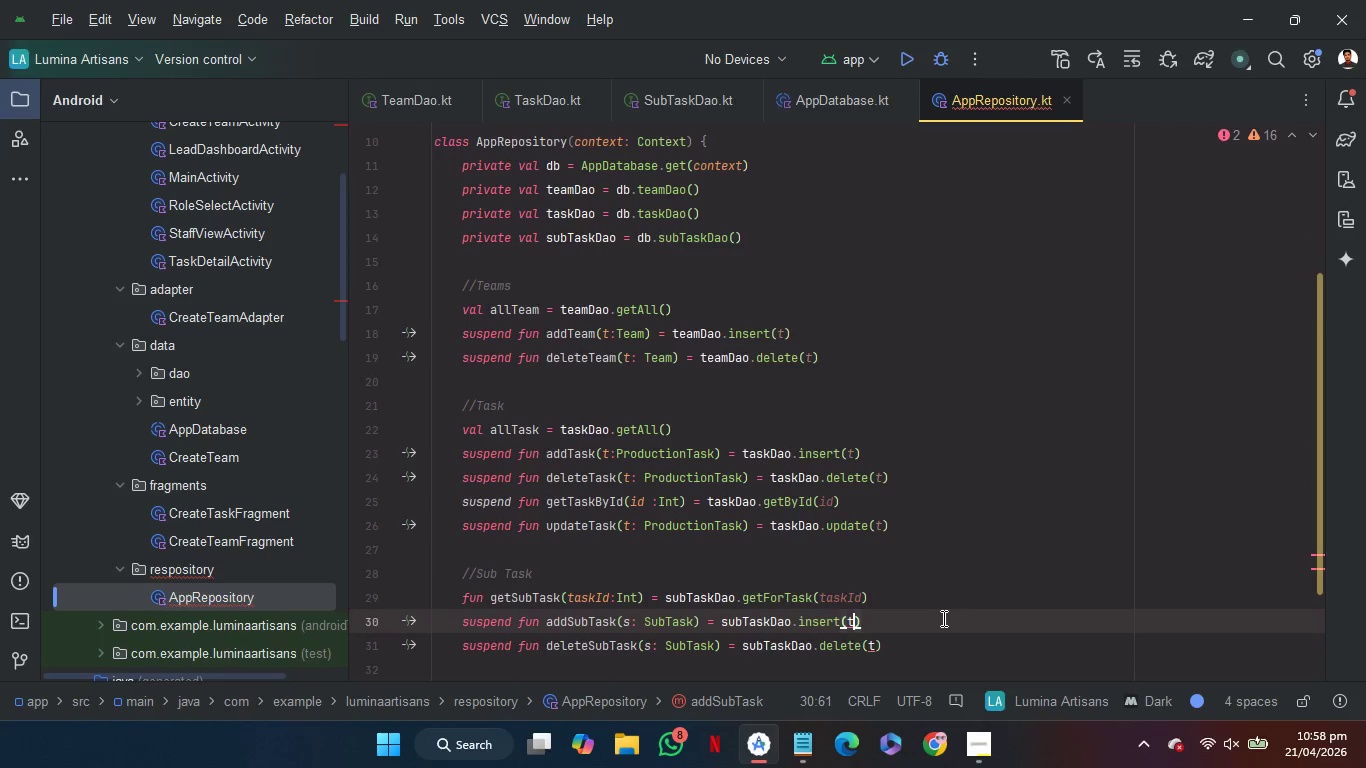 
key(ArrowLeft)
 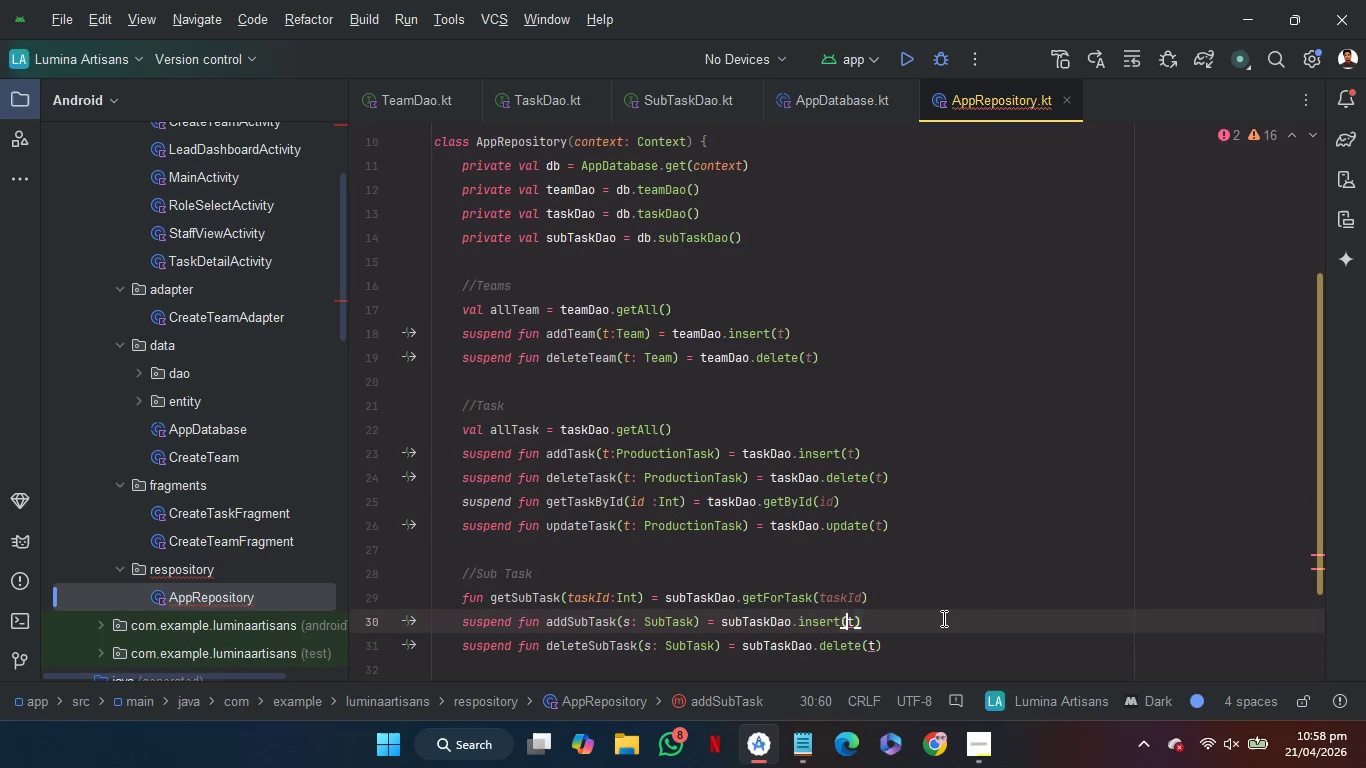 
key(ArrowRight)
 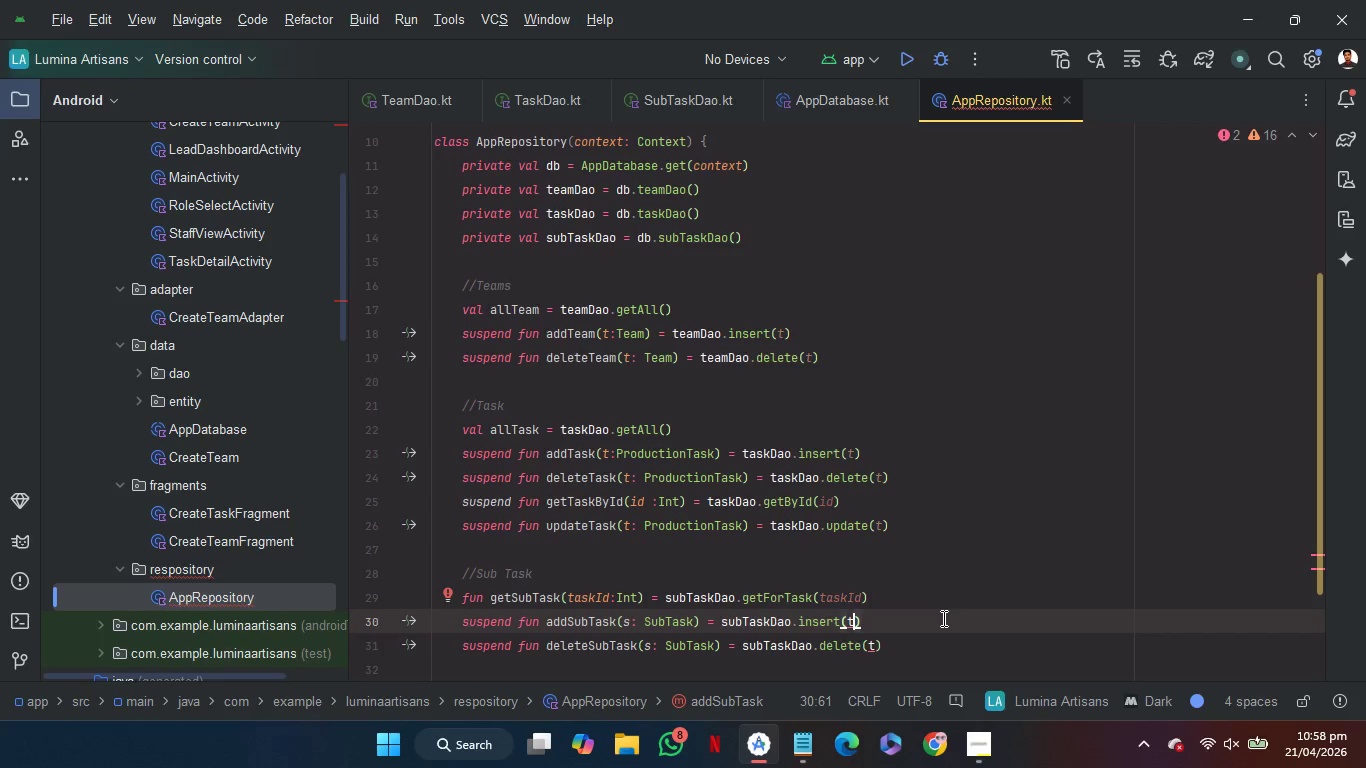 
key(Backspace)
 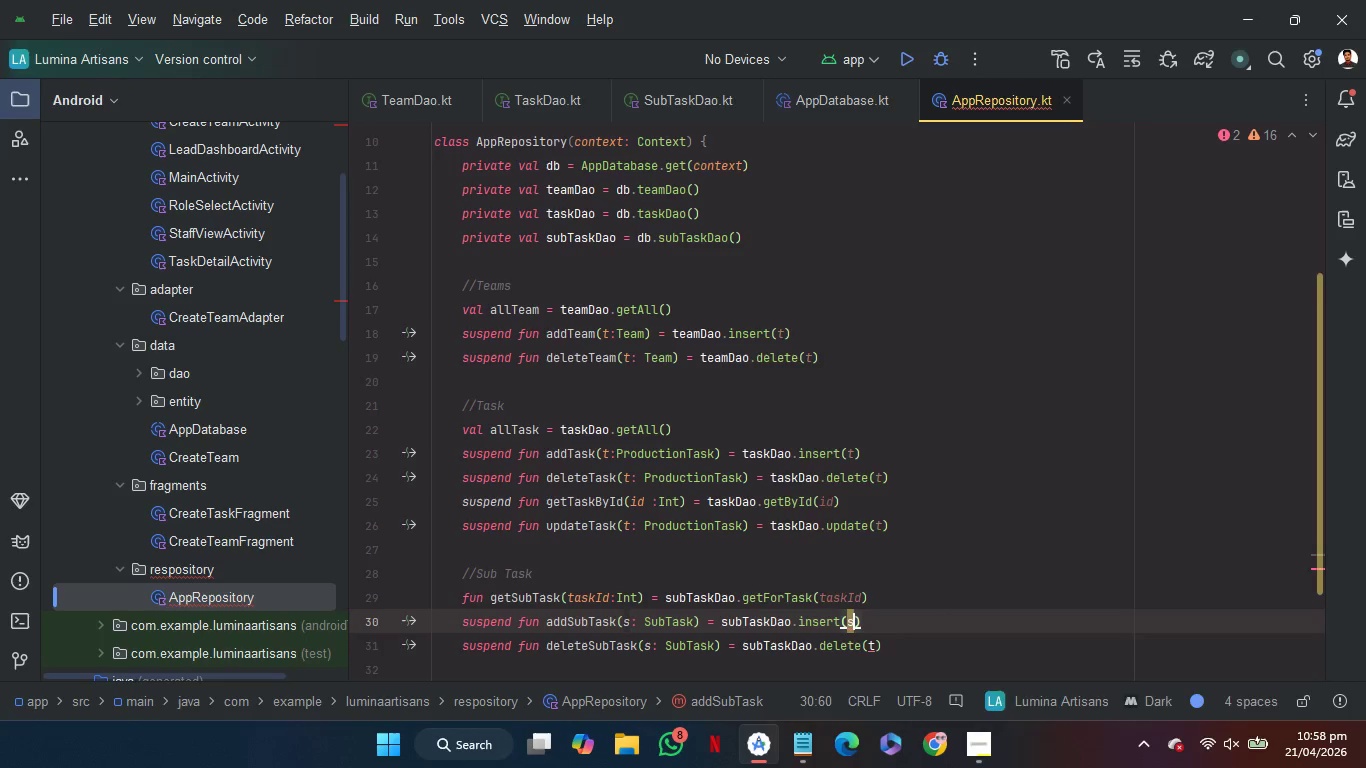 
key(S)
 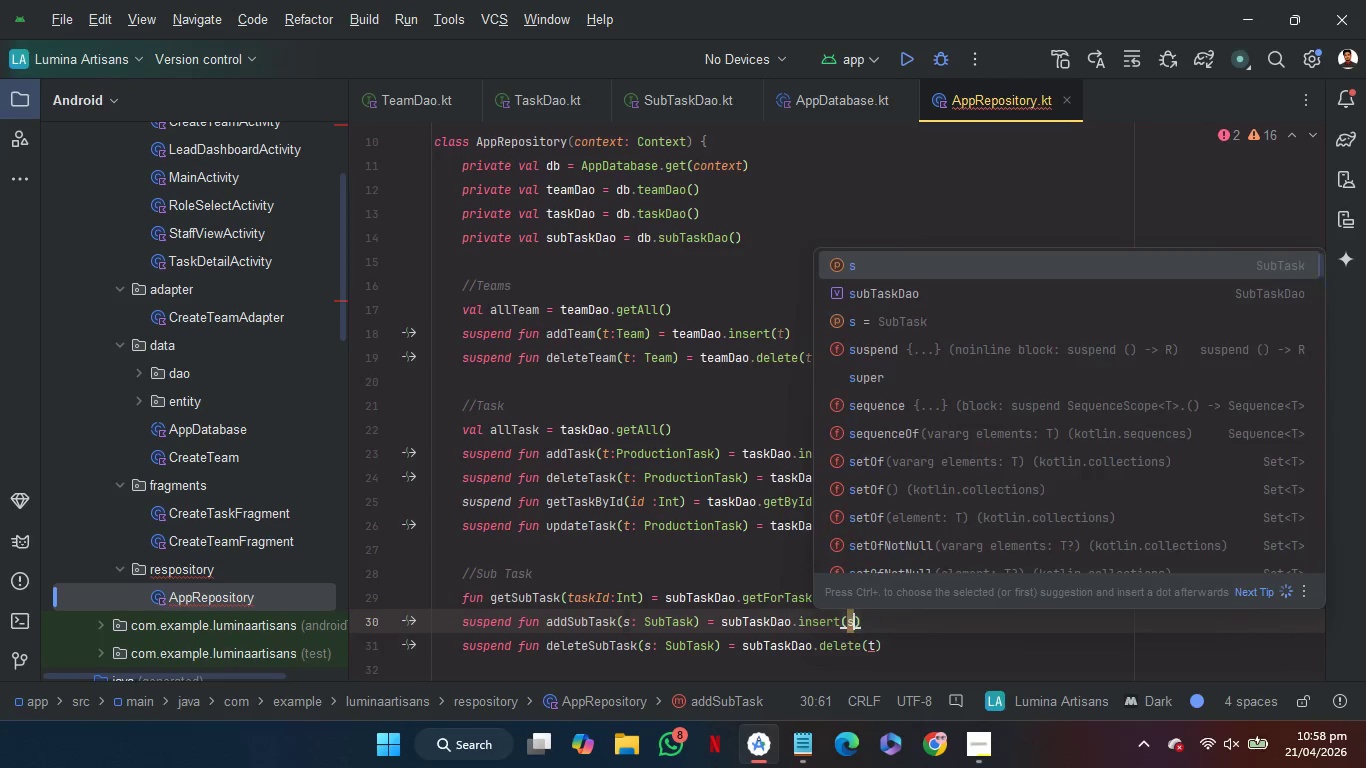 
key(ArrowRight)
 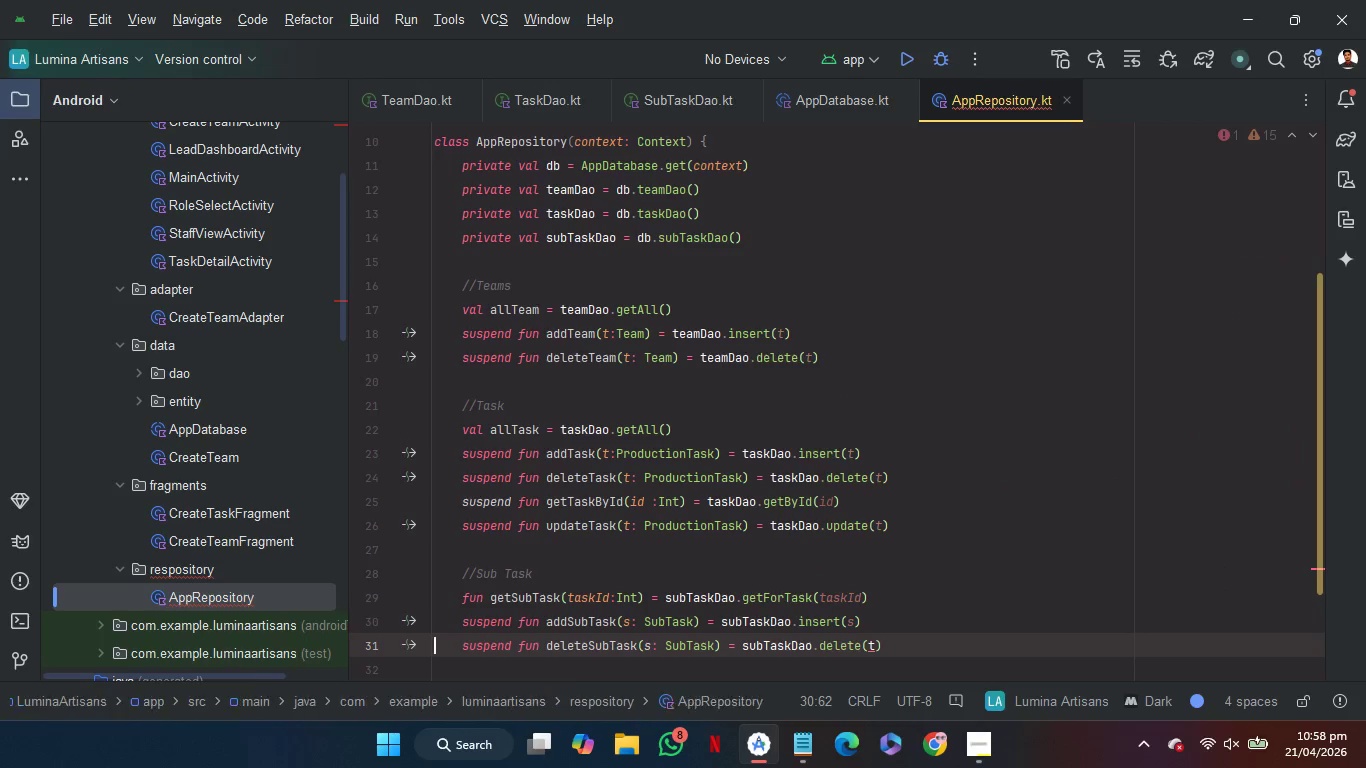 
key(ArrowRight)
 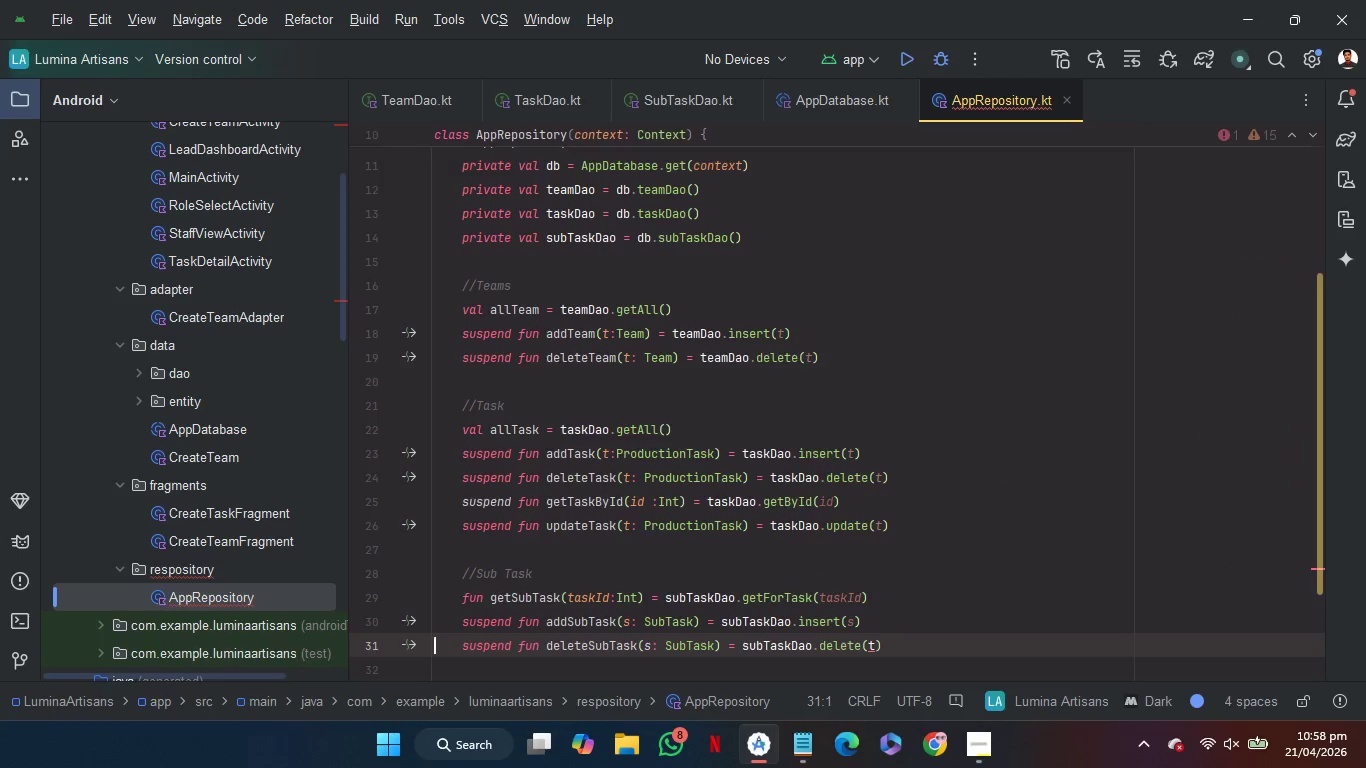 
key(ArrowDown)
 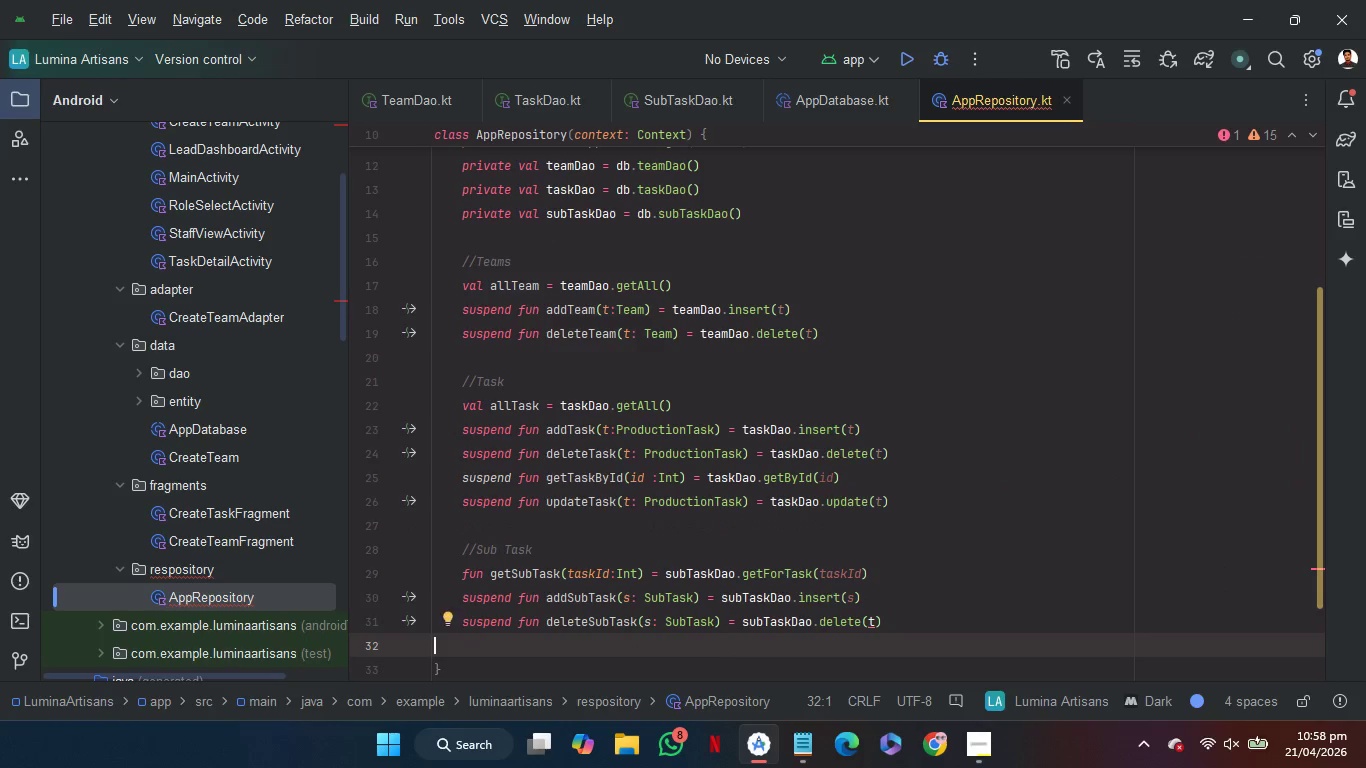 
key(ArrowLeft)
 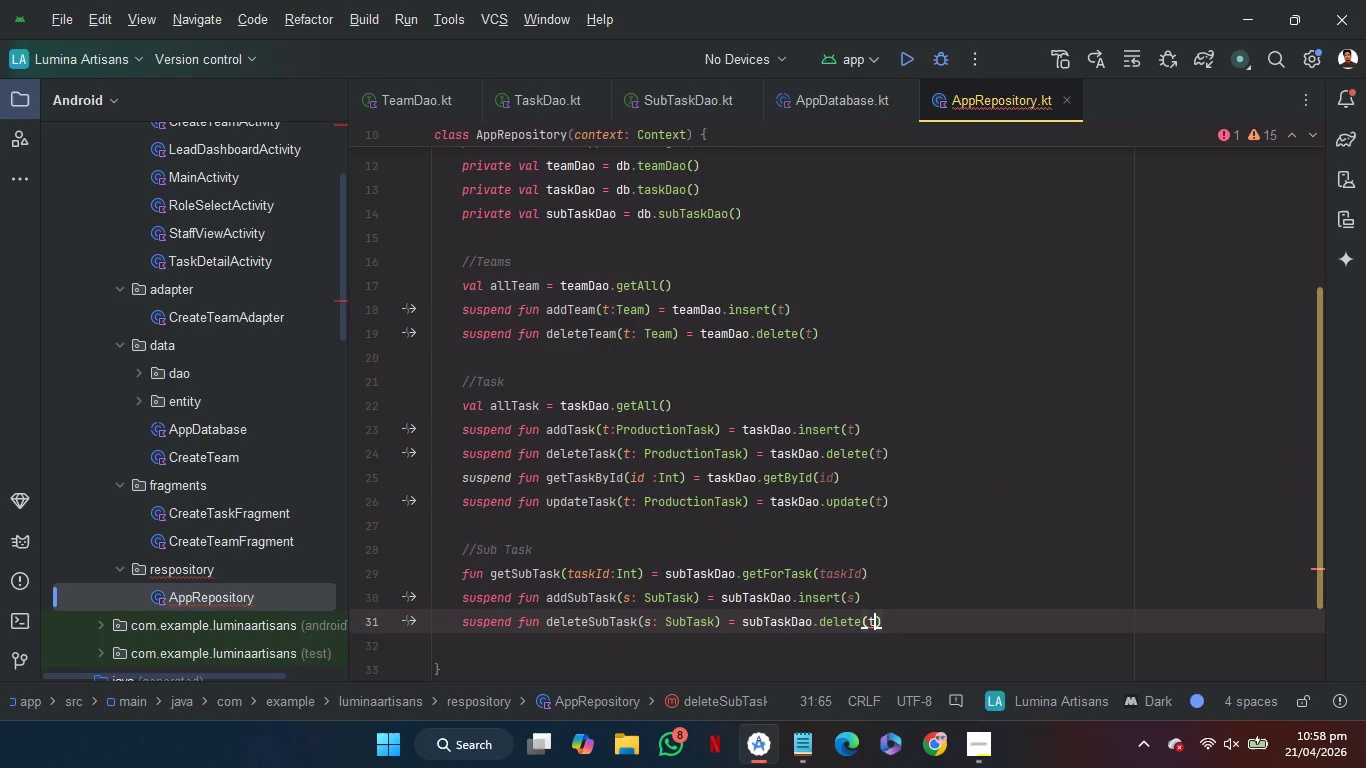 
key(ArrowLeft)
 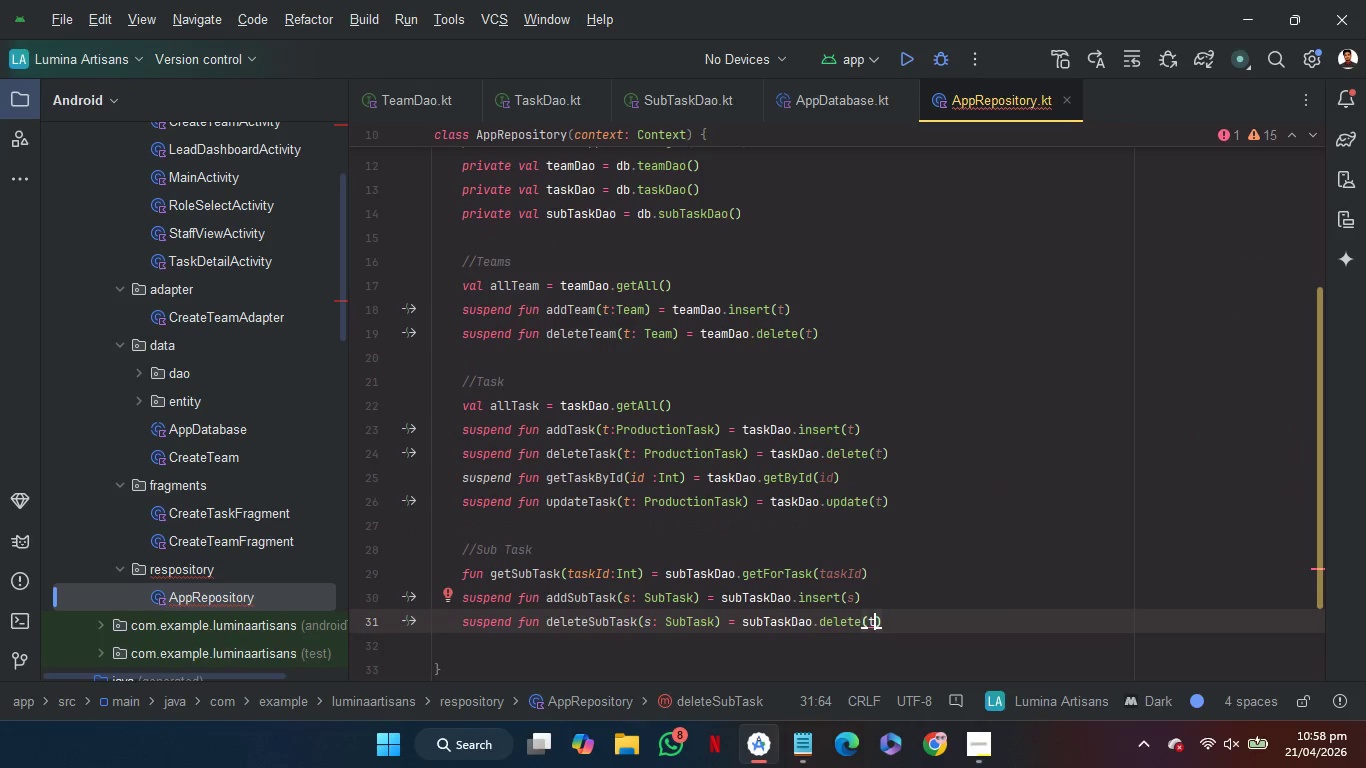 
key(Backspace)
 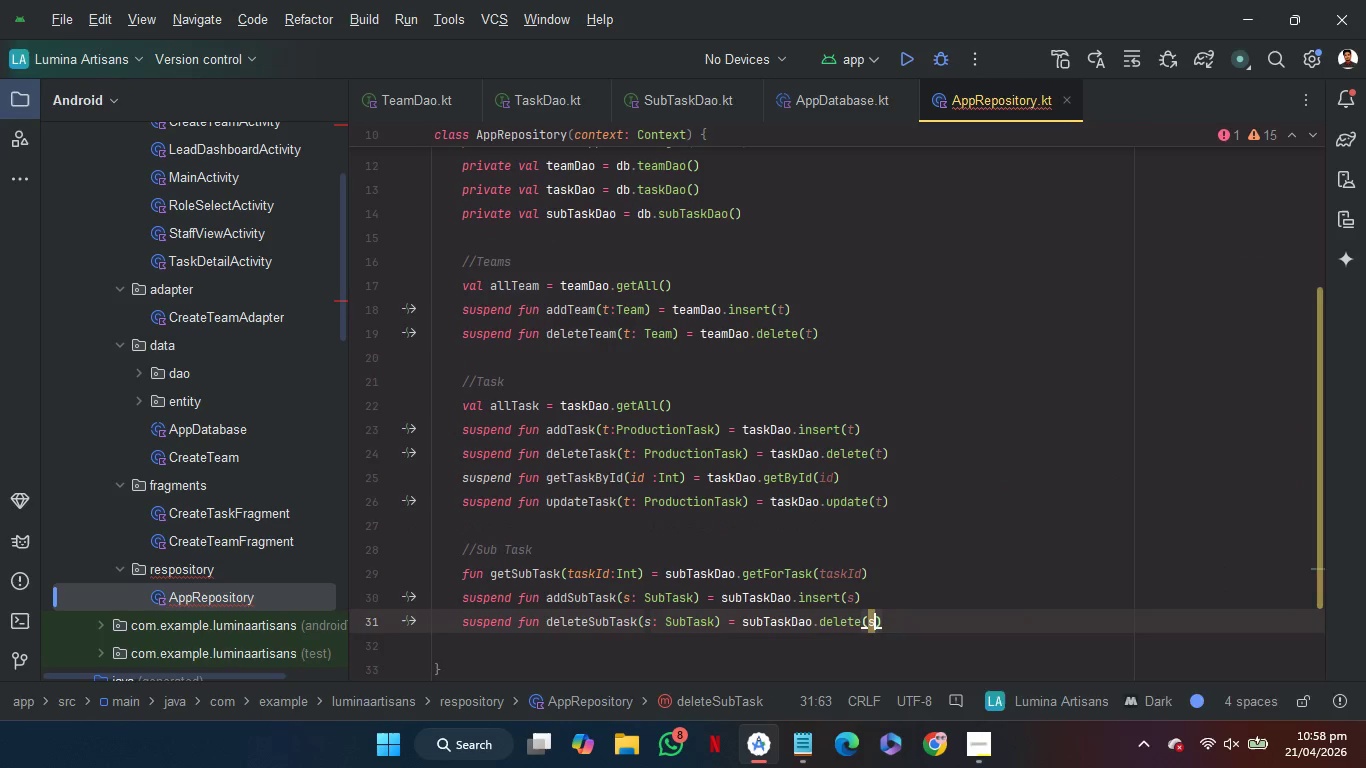 
key(S)
 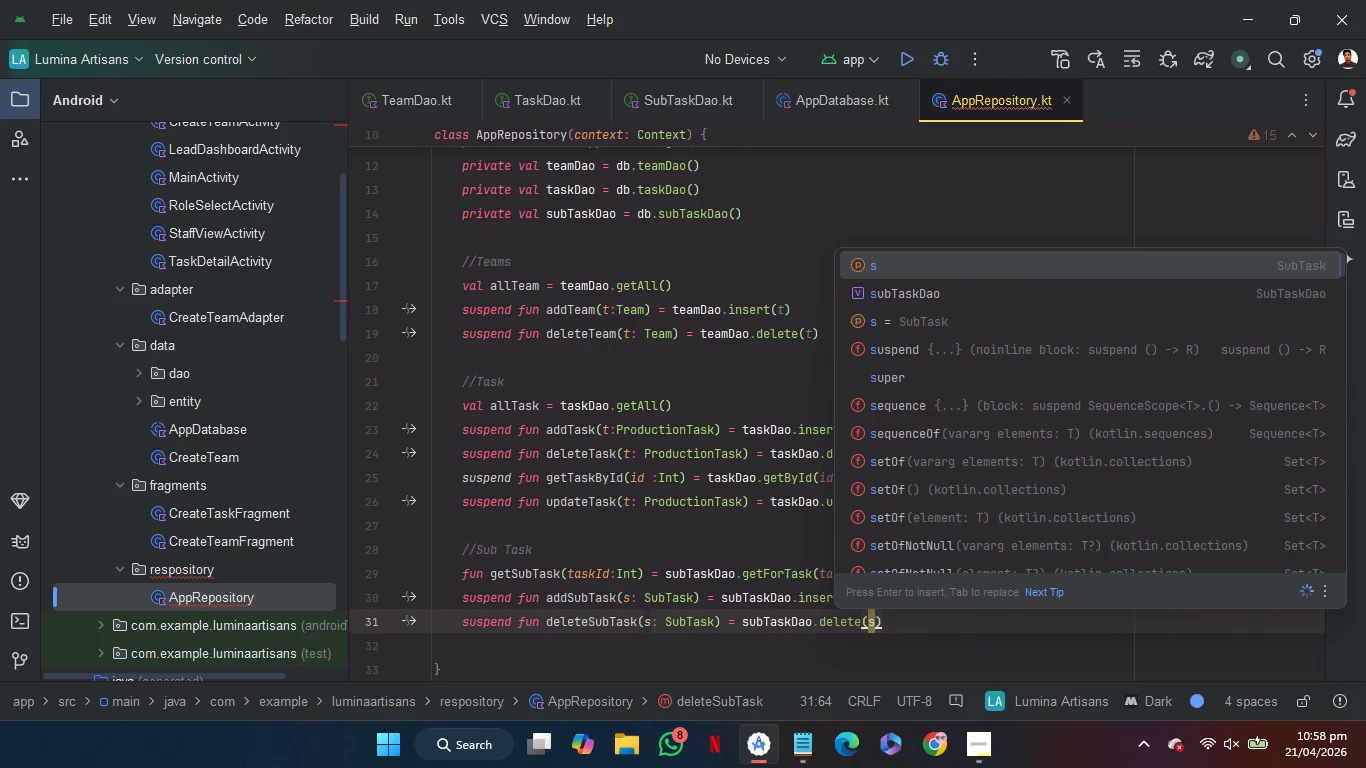 
key(ArrowRight)
 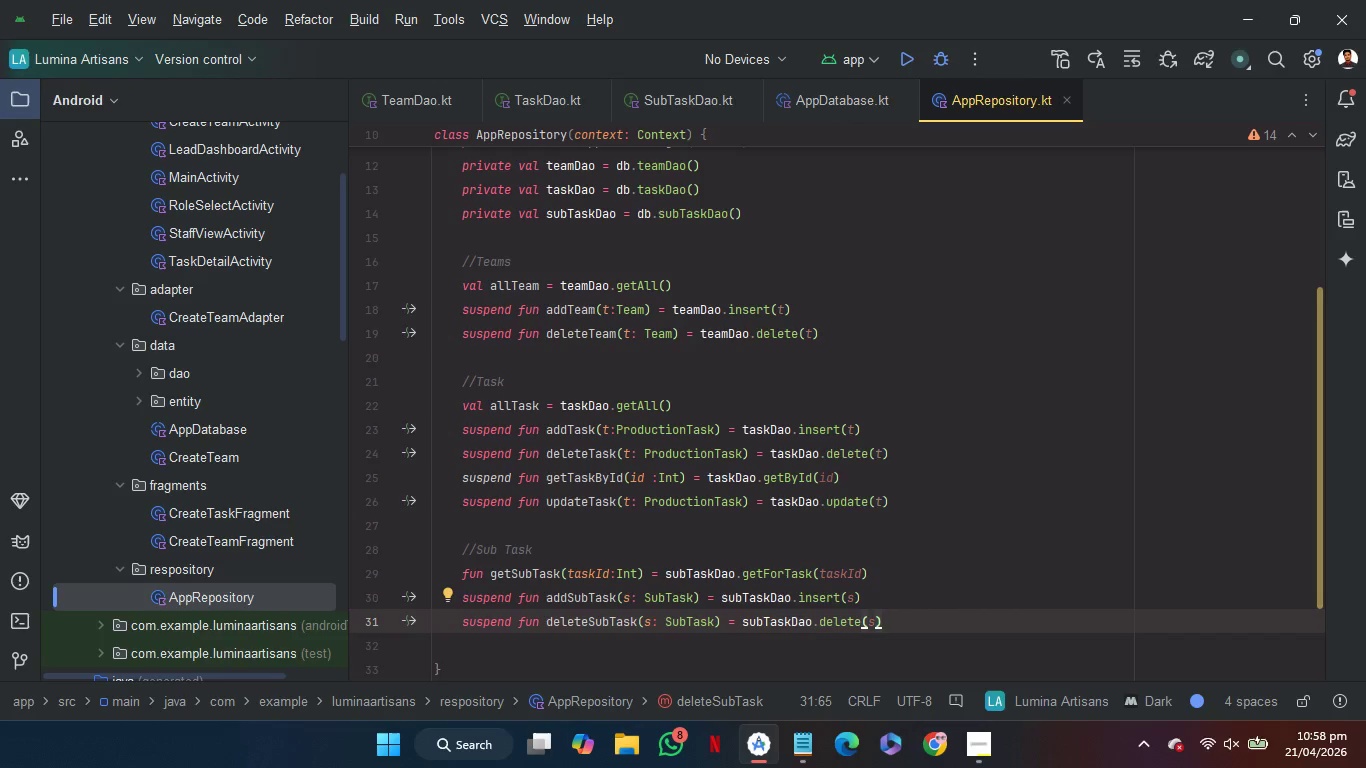 
wait(6.73)
 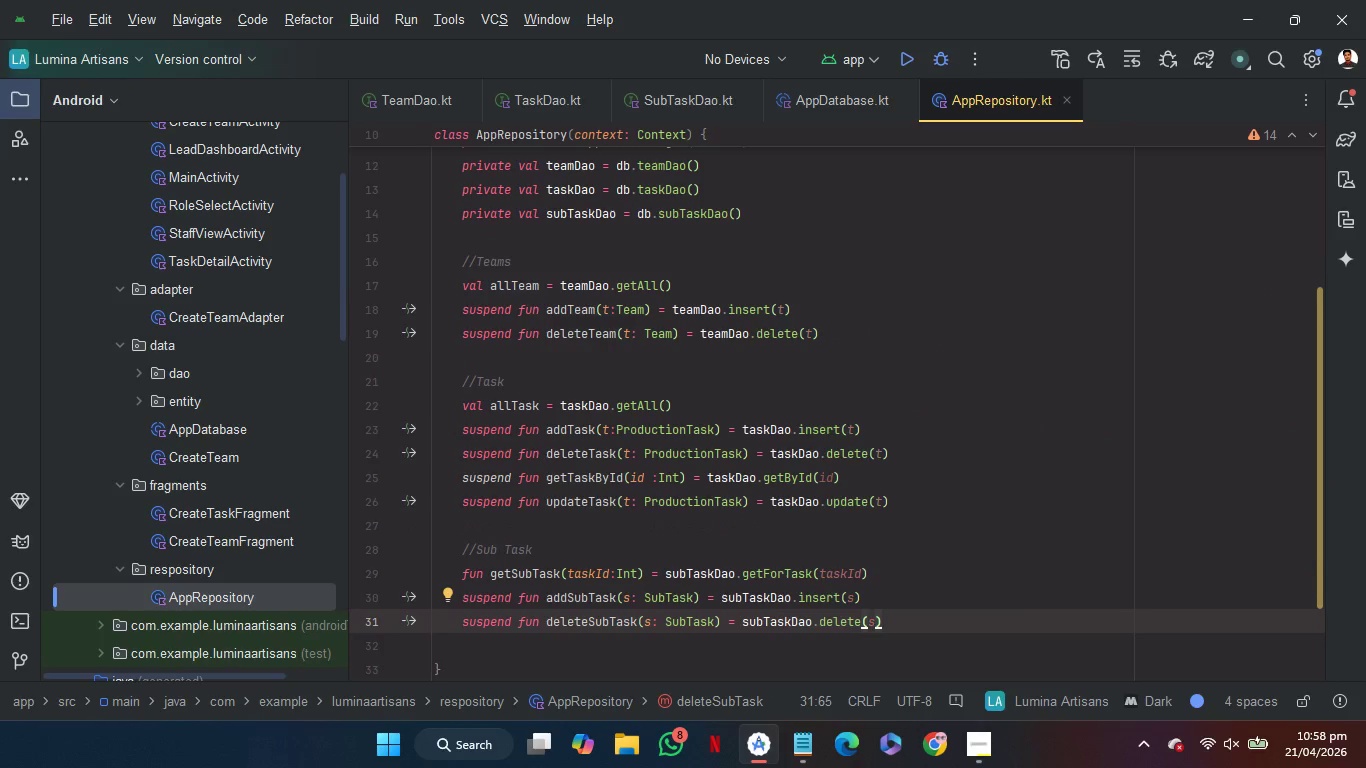 
key(Enter)
 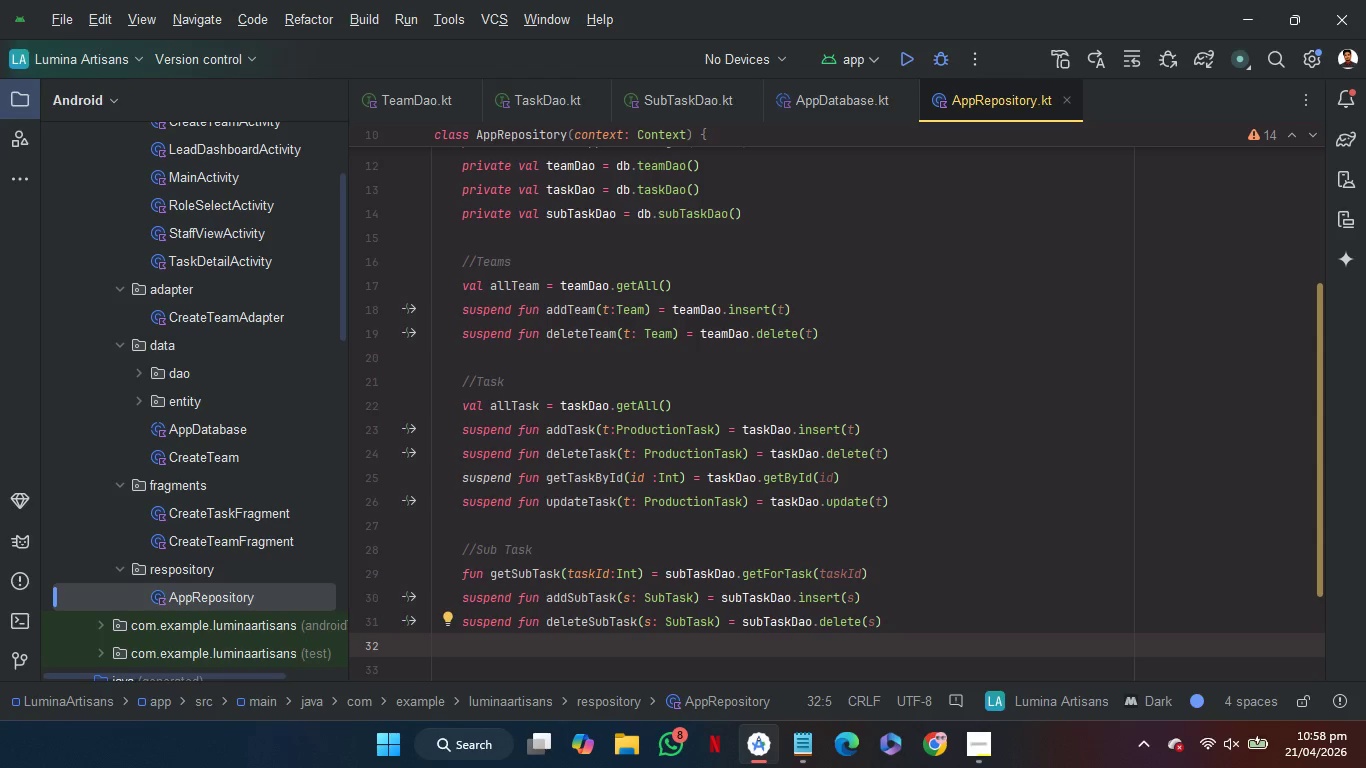 
wait(22.02)
 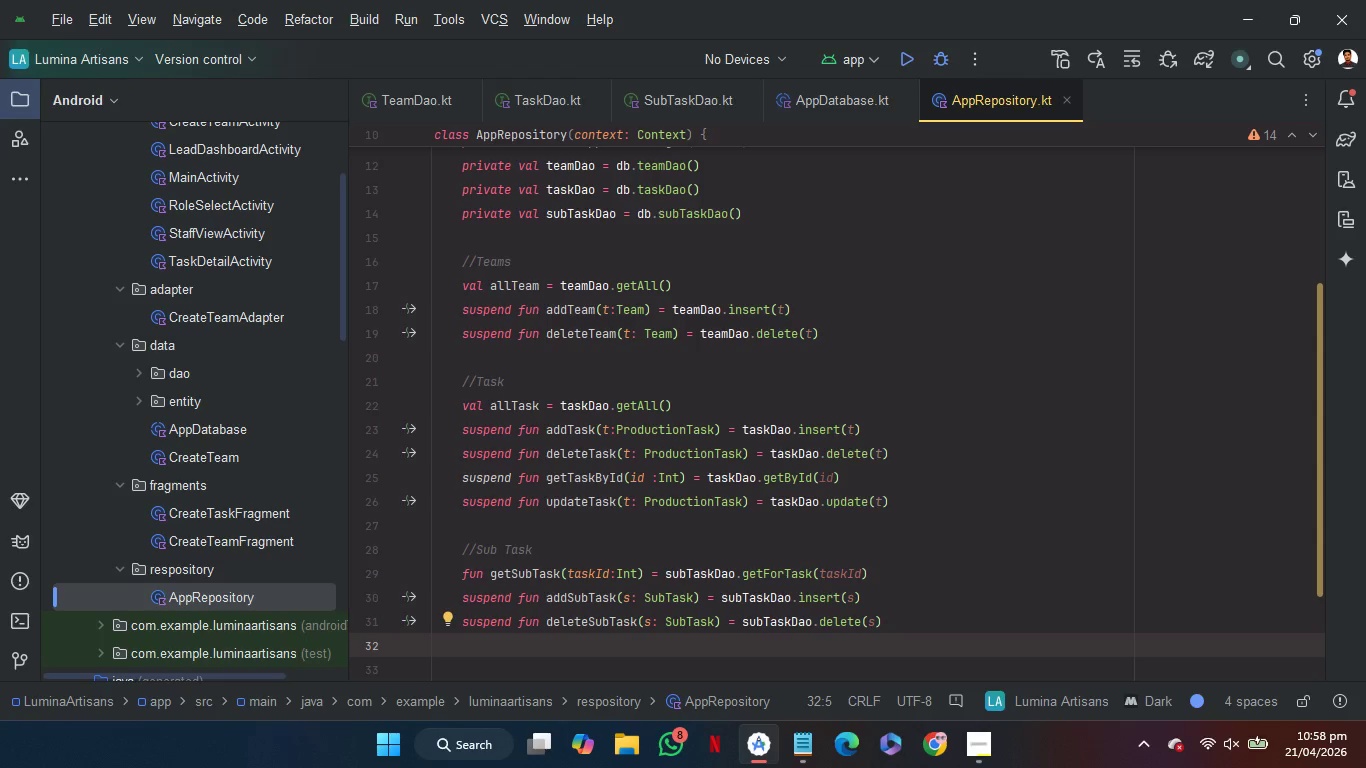 
type(sus)
 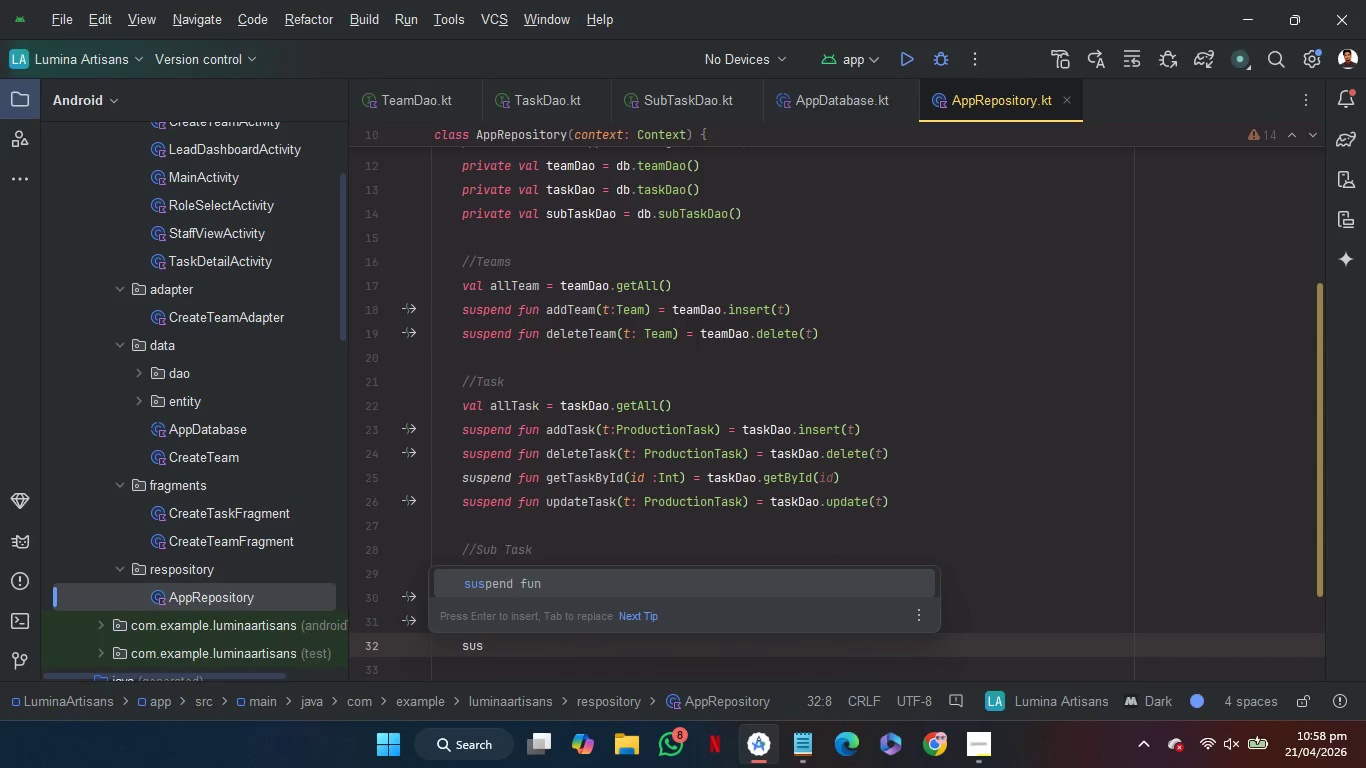 
key(Enter)
 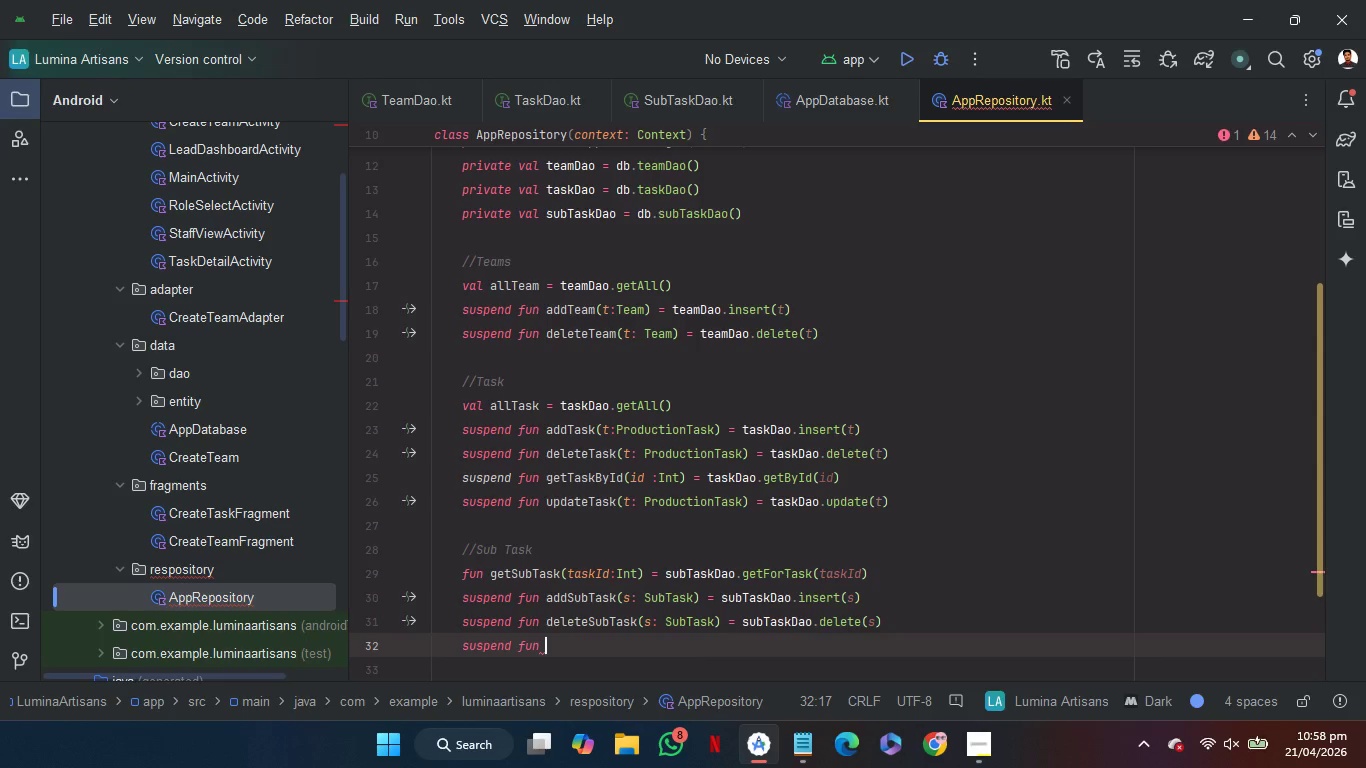 
type(toggle)
 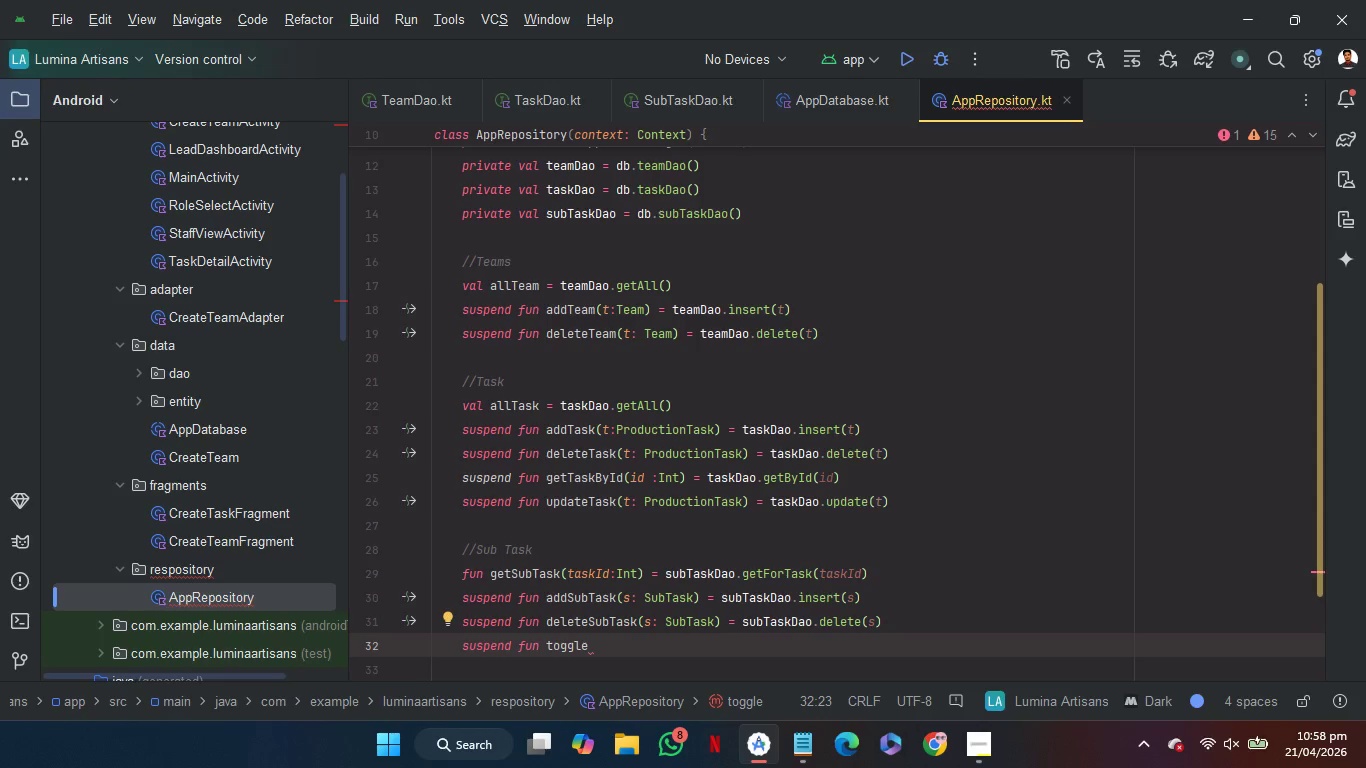 
type(SubTask)
 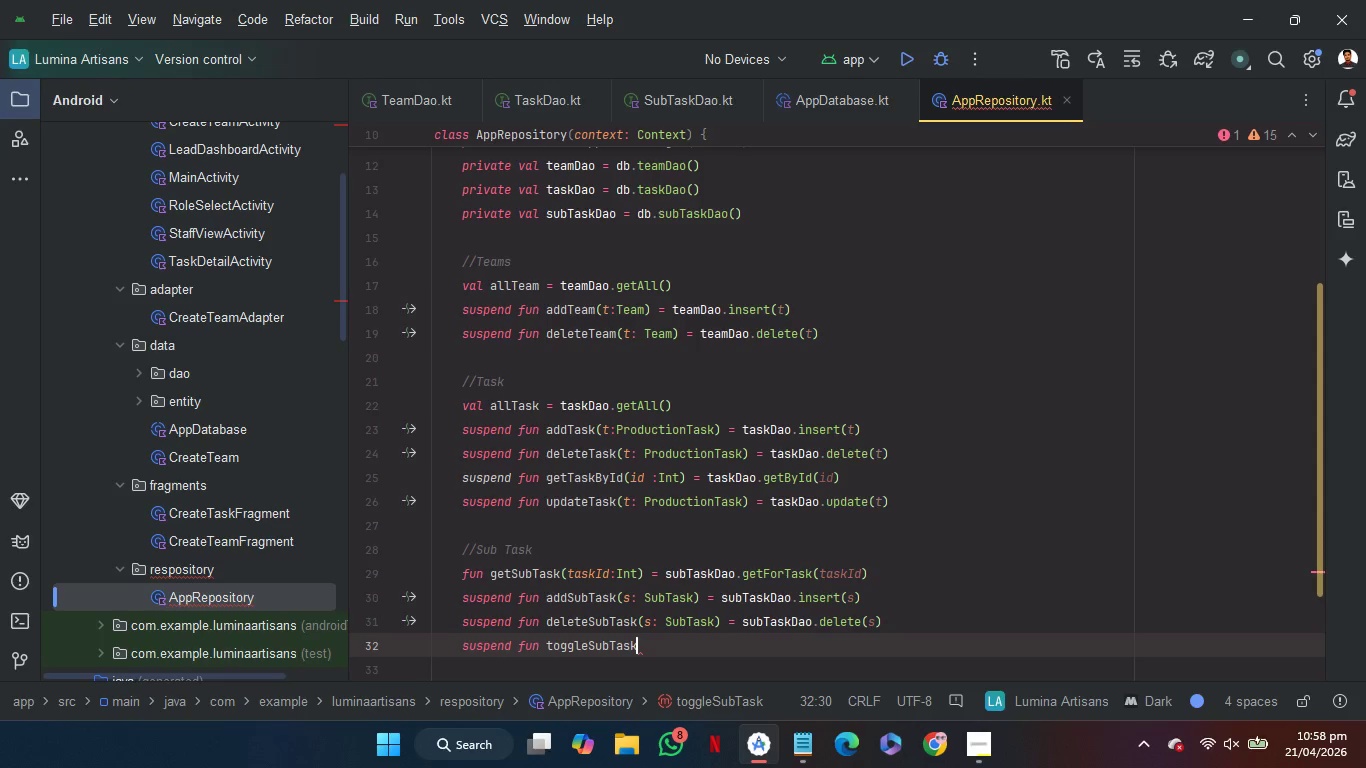 
type((s)
 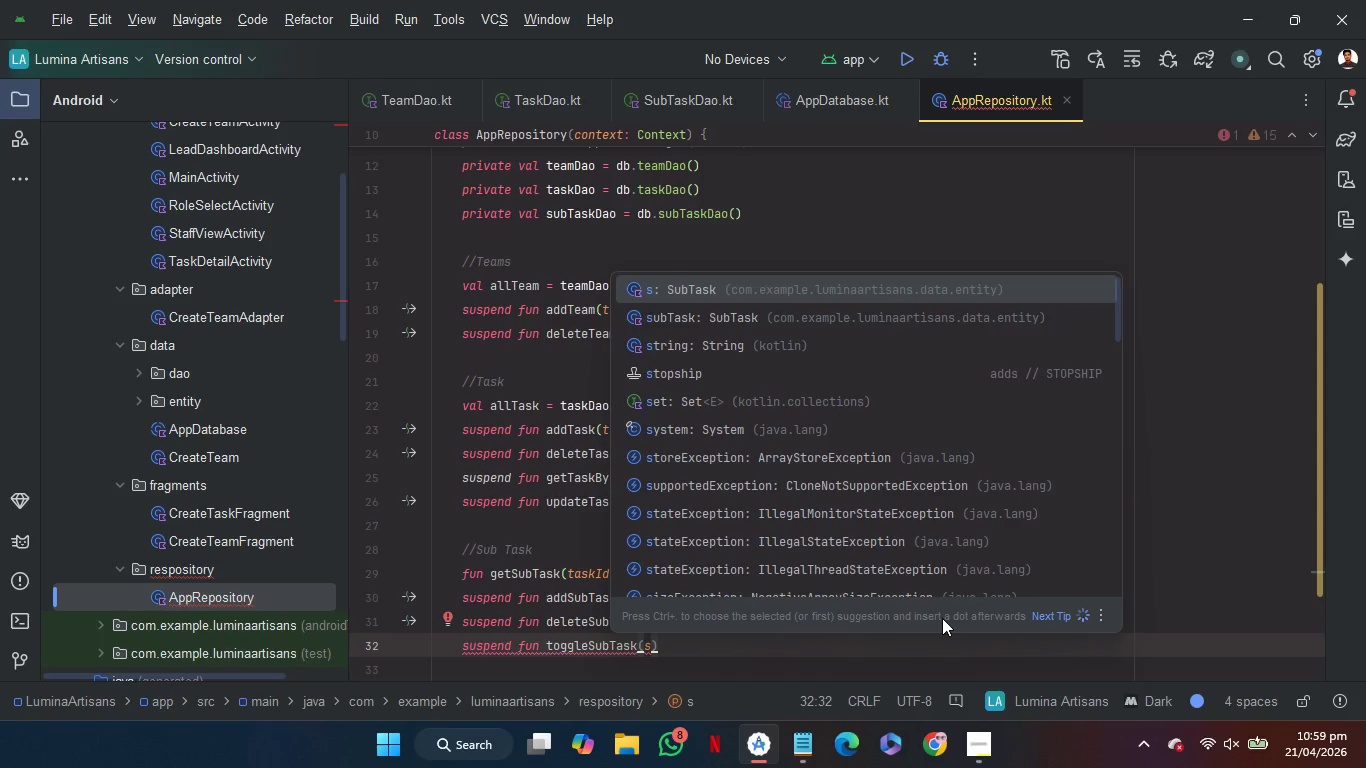 
key(Enter)
 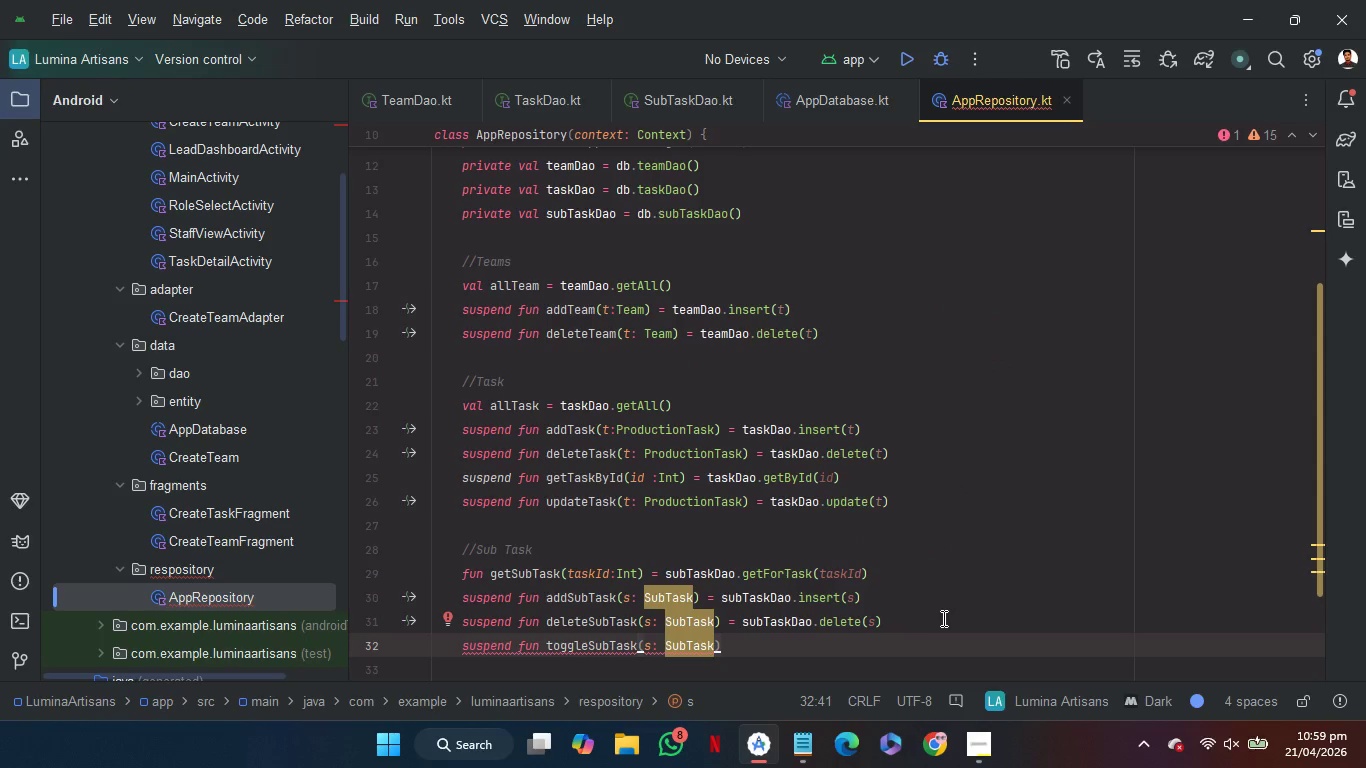 
key(ArrowRight)
 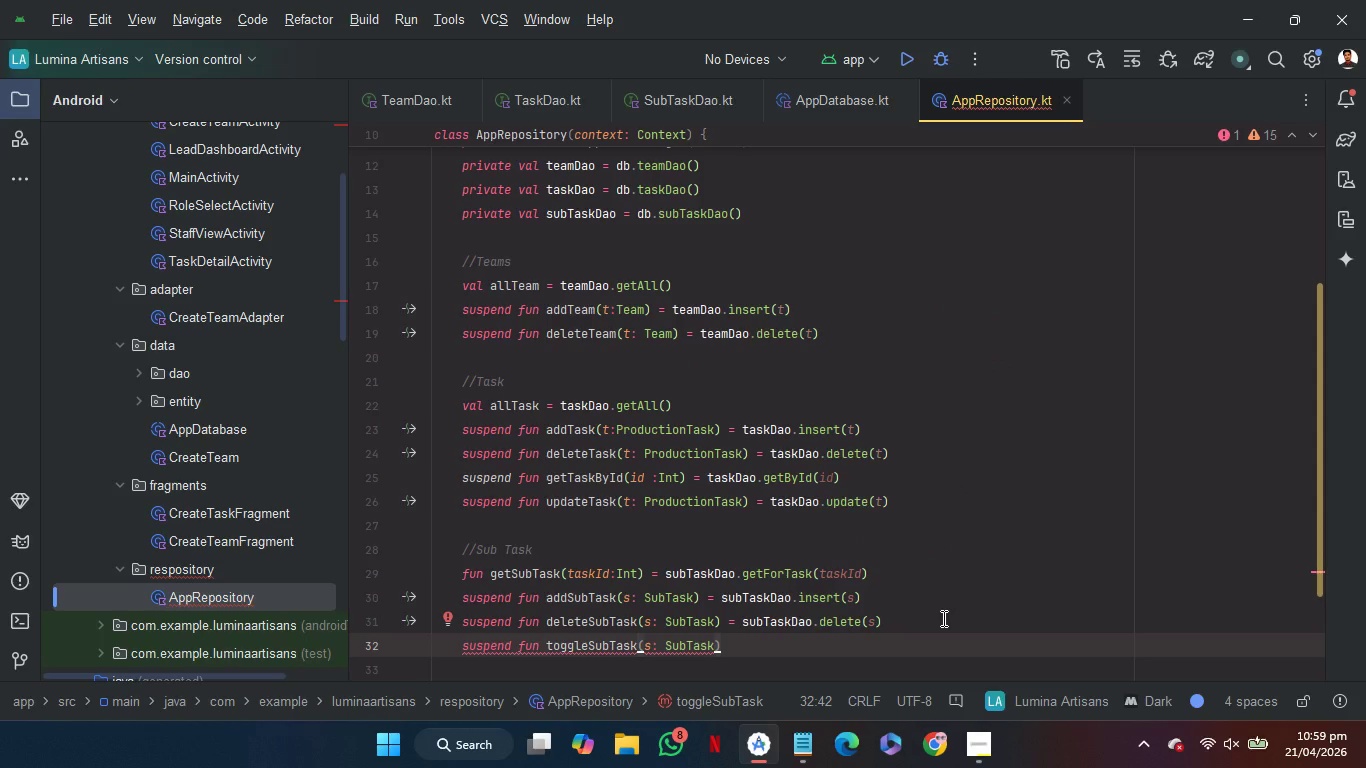 
type( = su)
 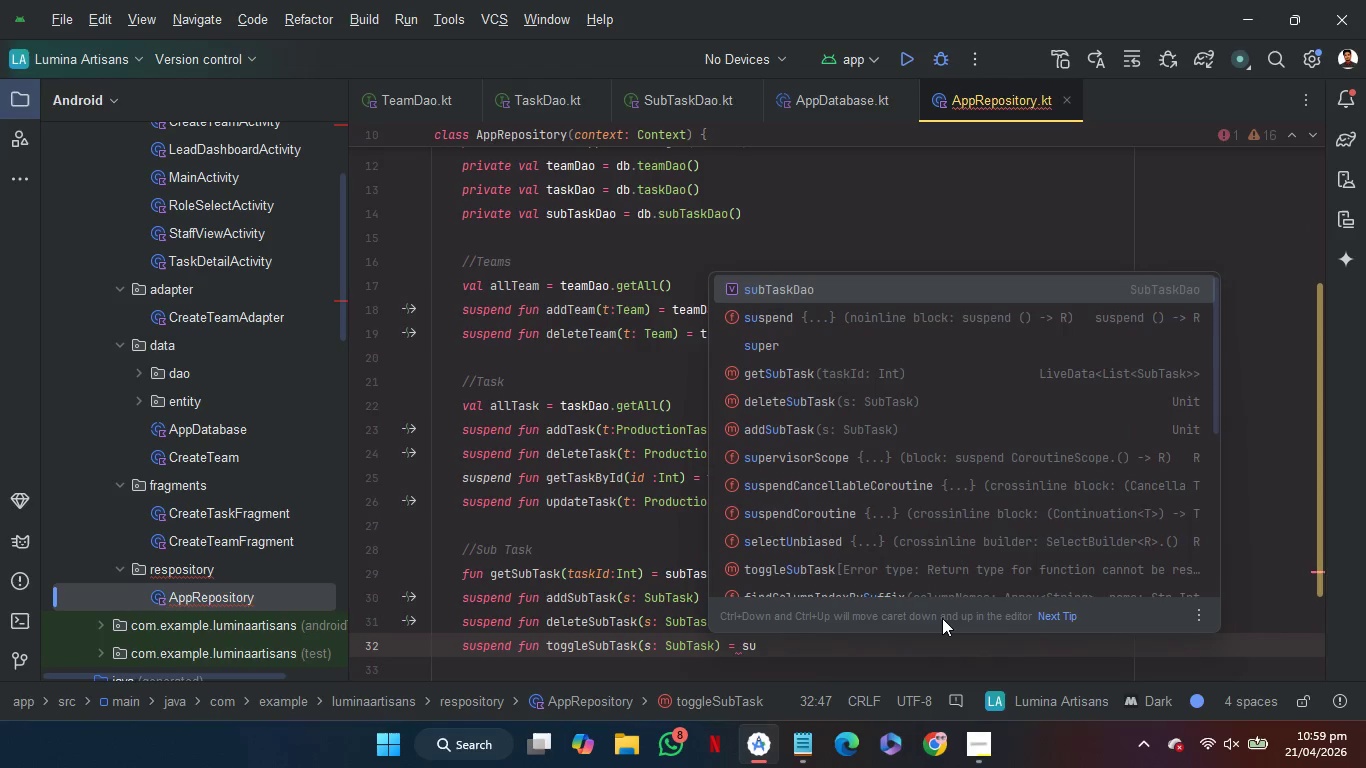 
key(Enter)
 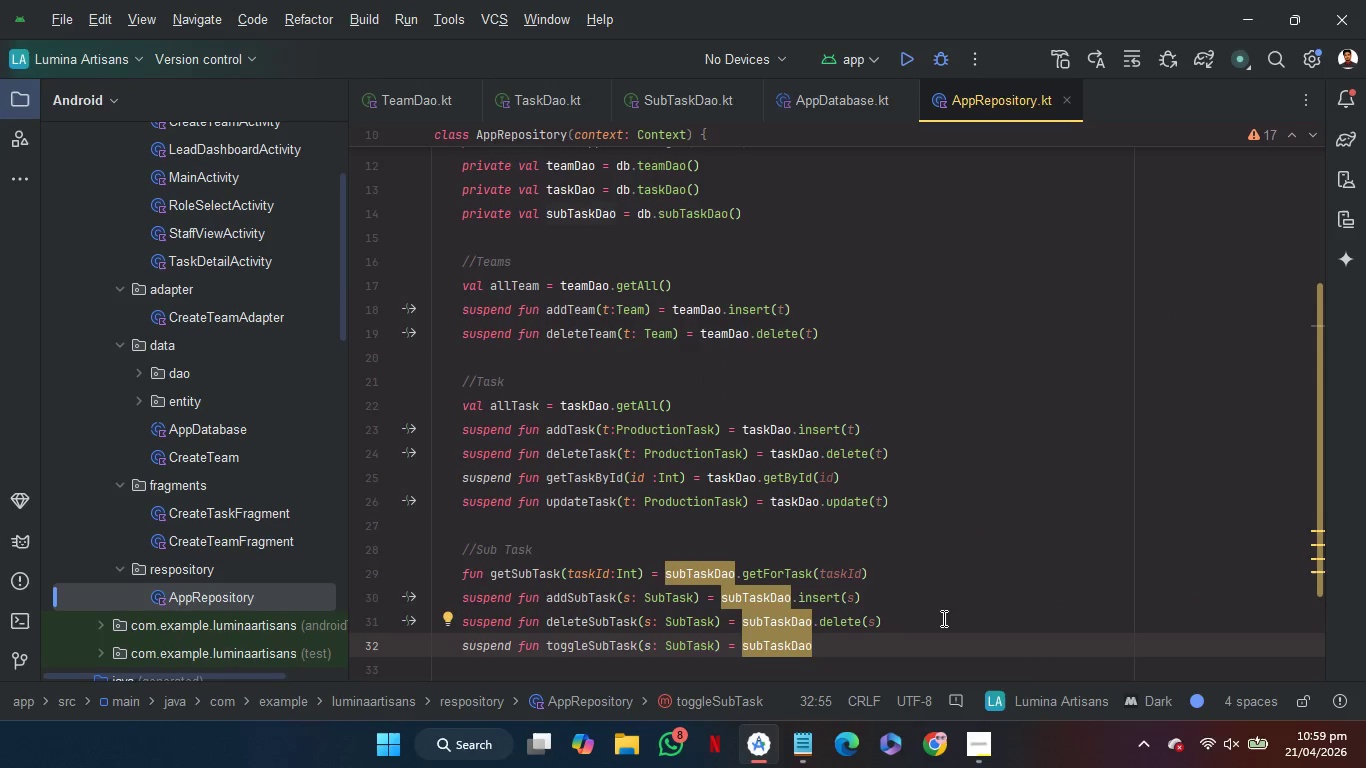 
key(Period)
 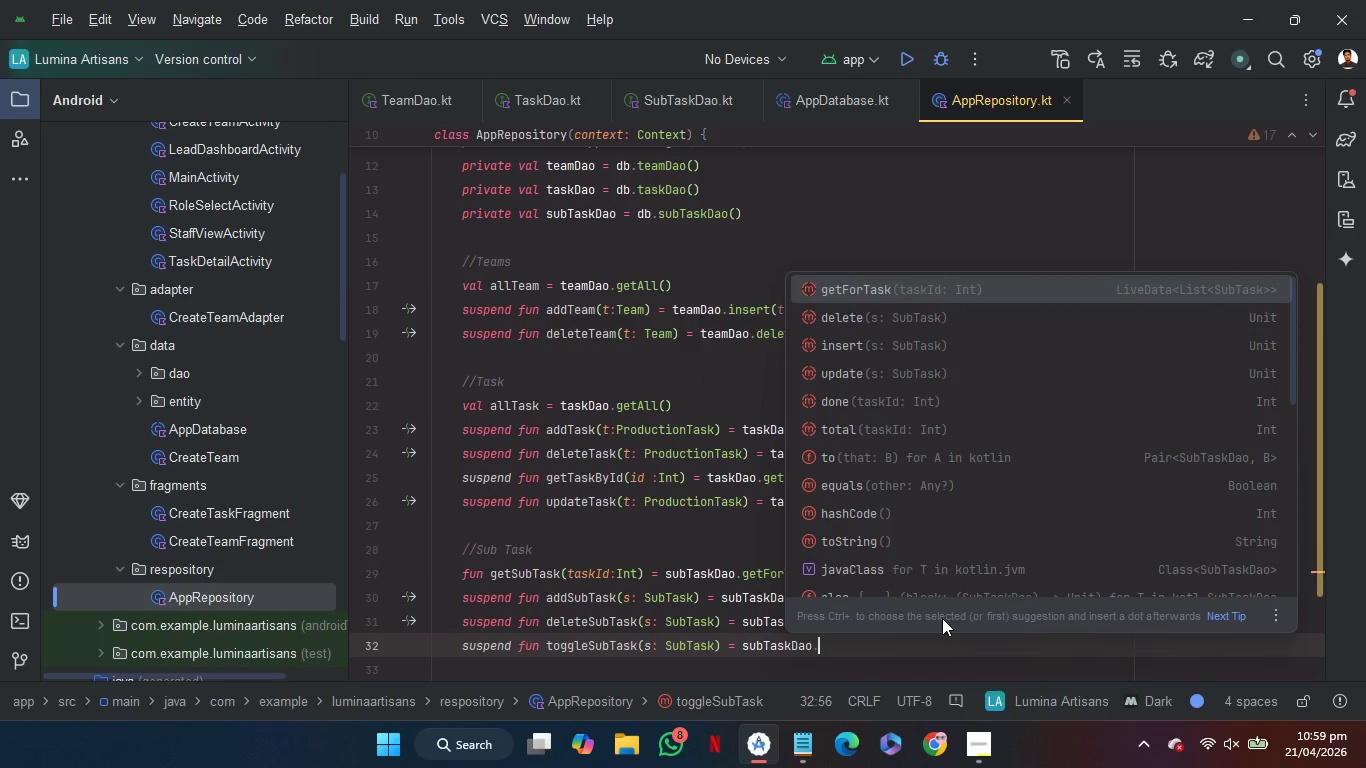 
key(ArrowDown)
 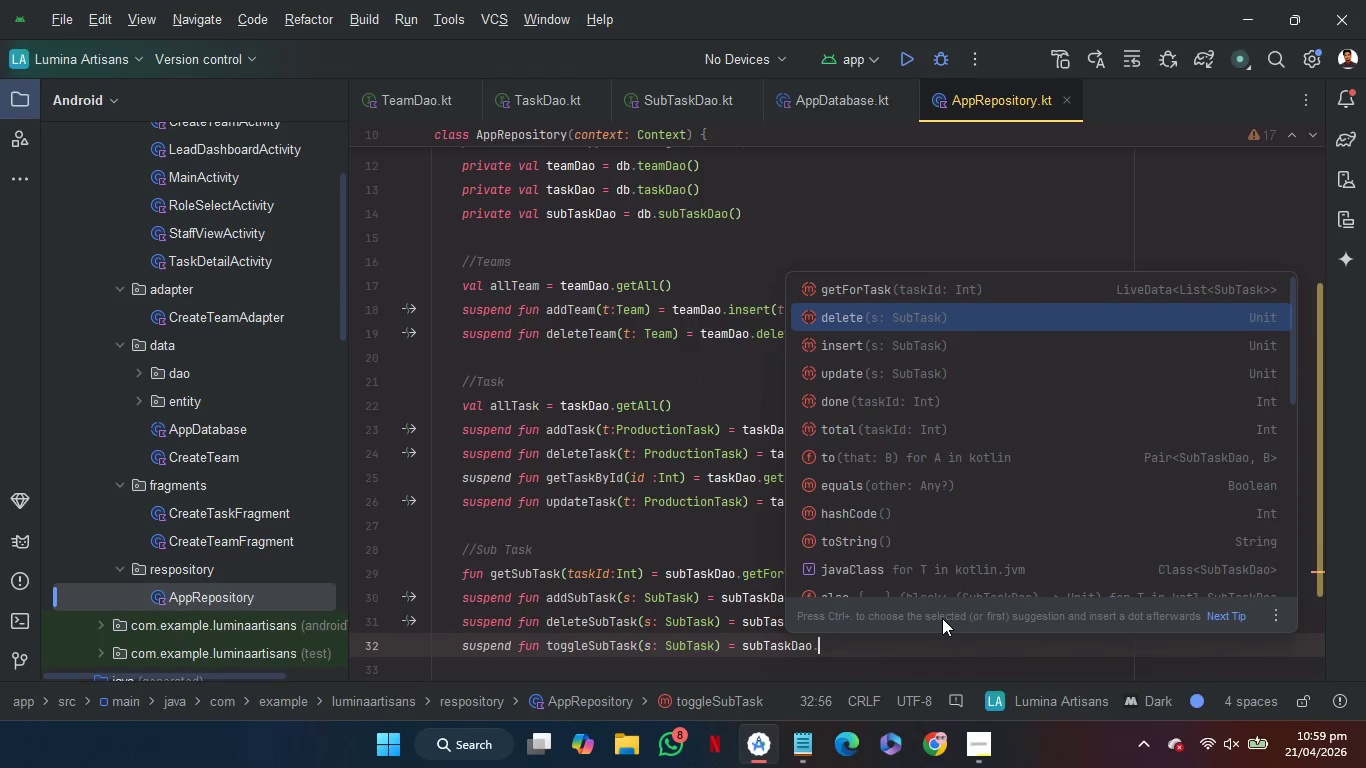 
key(ArrowDown)
 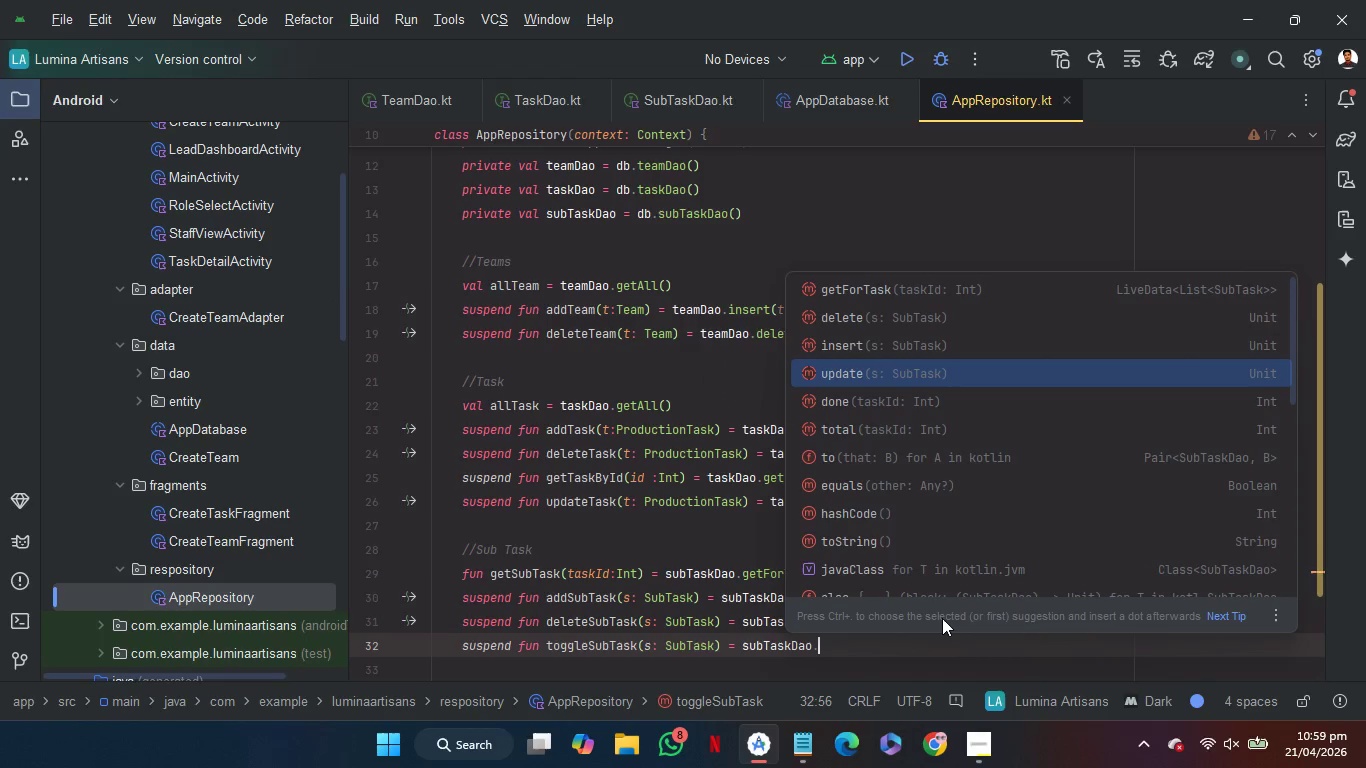 
key(ArrowDown)
 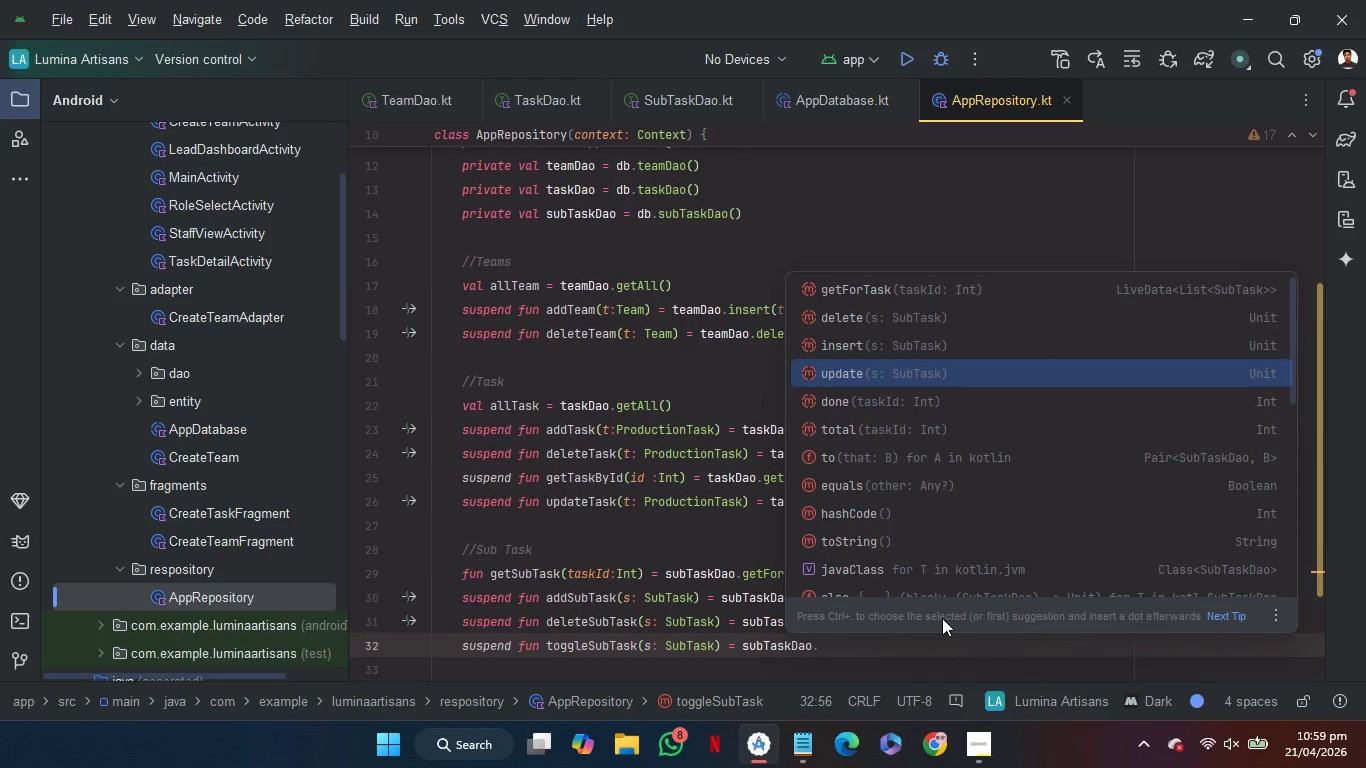 
key(Enter)
 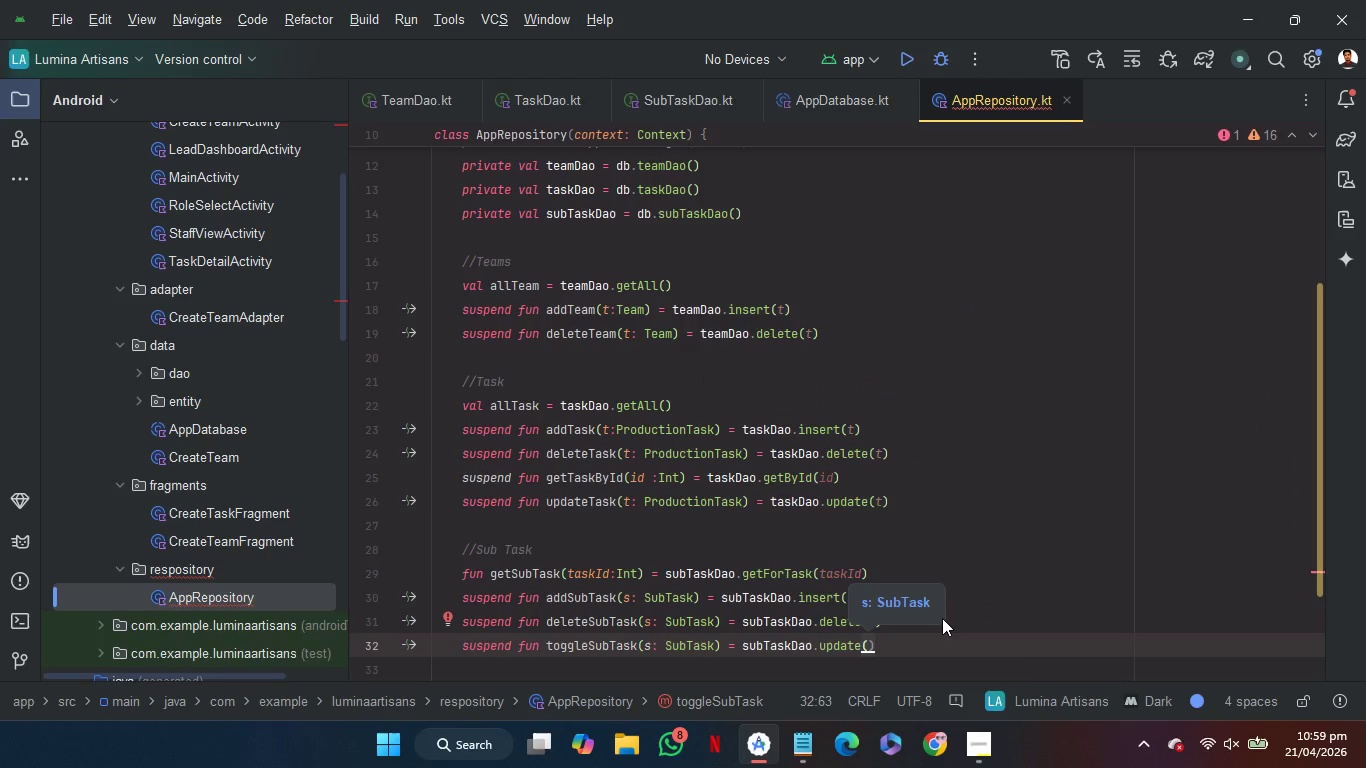 
key(S)
 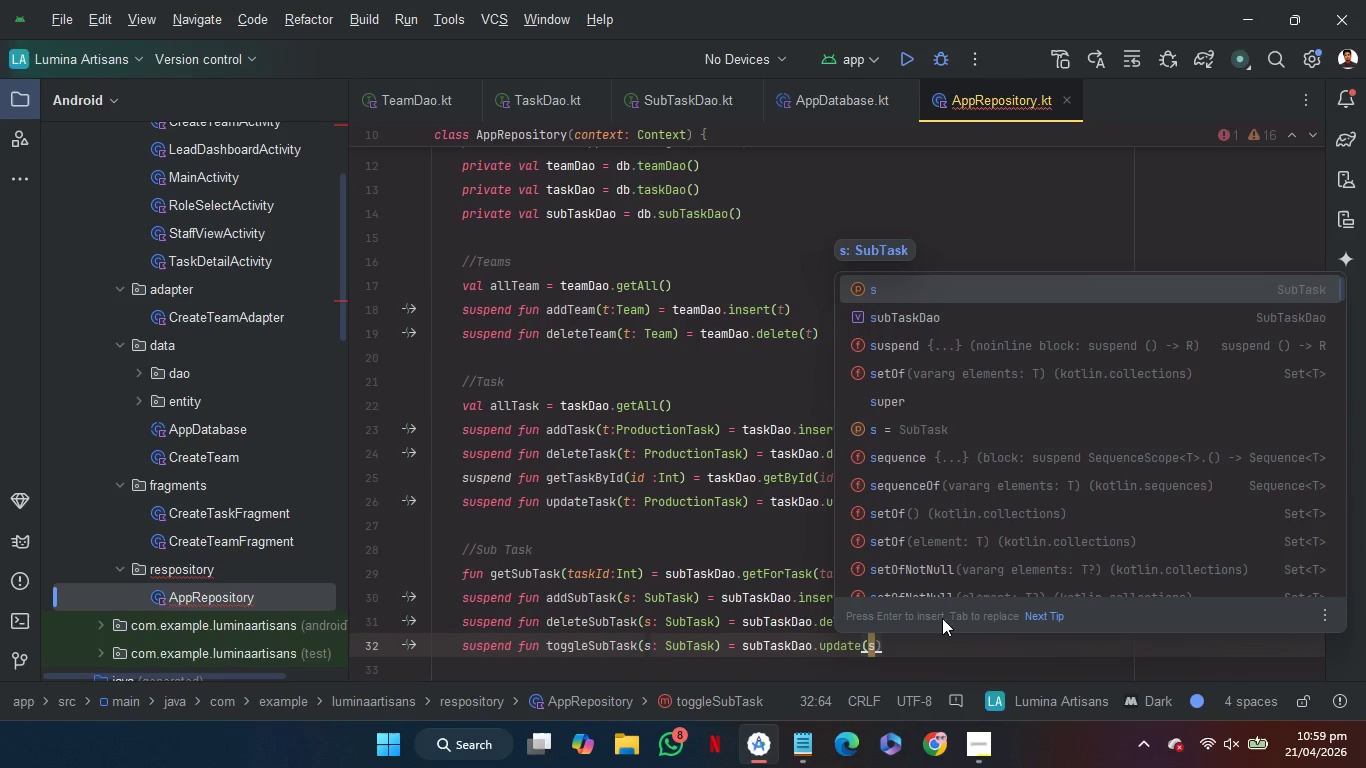 
key(Period)
 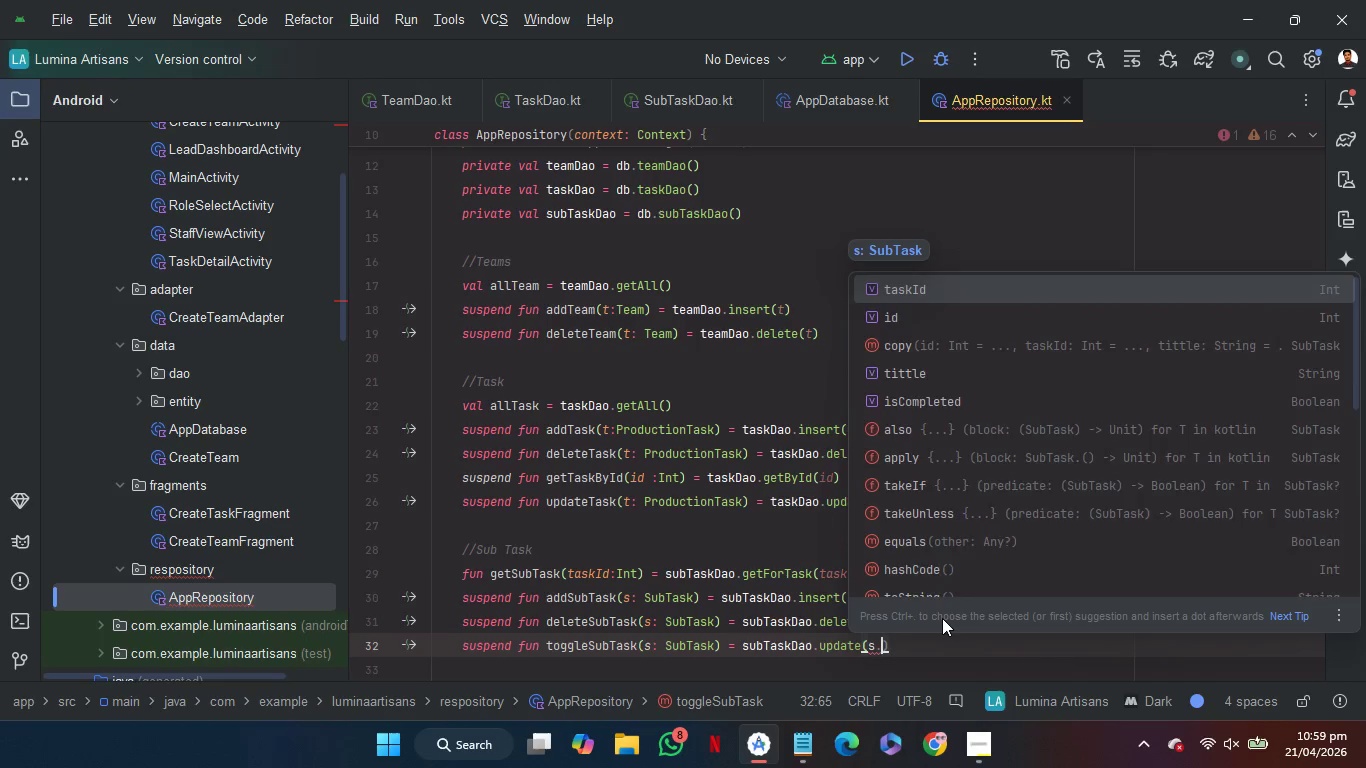 
key(C)
 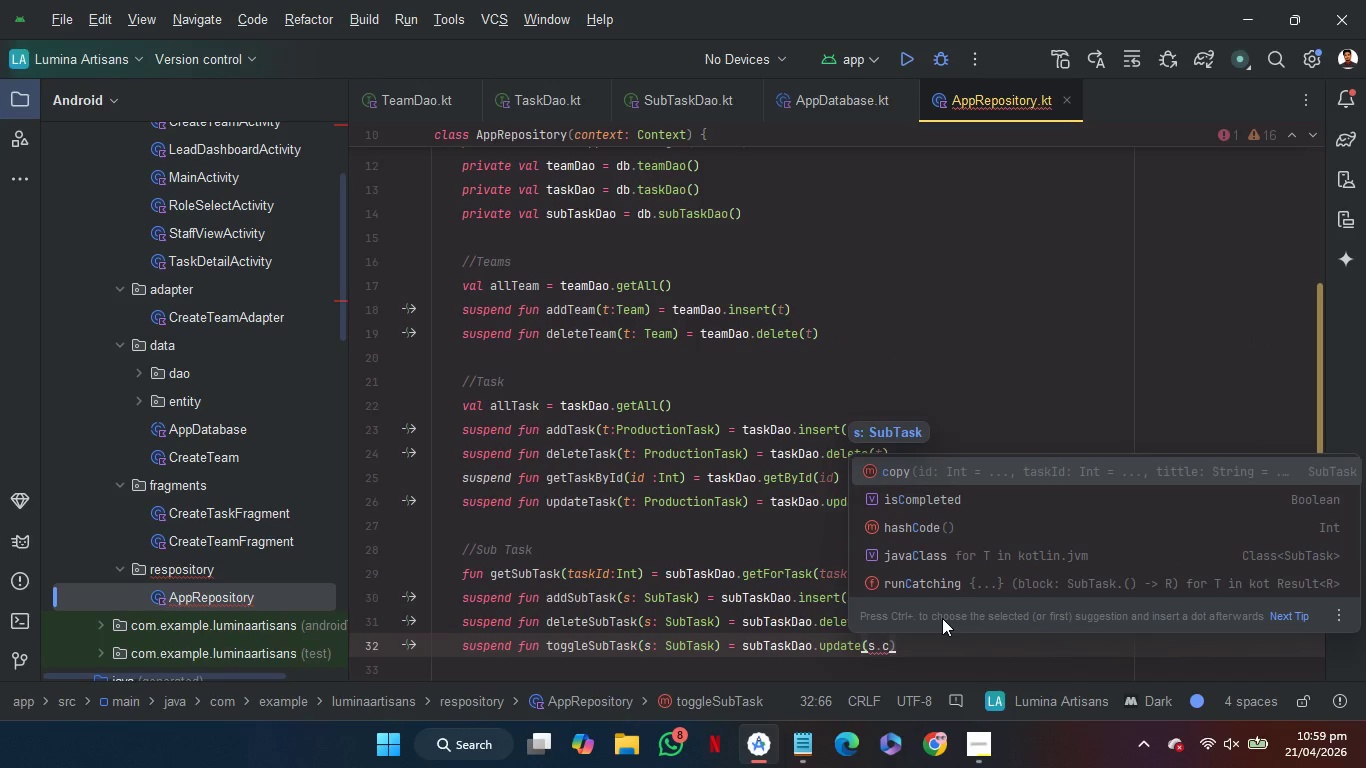 
key(Enter)
 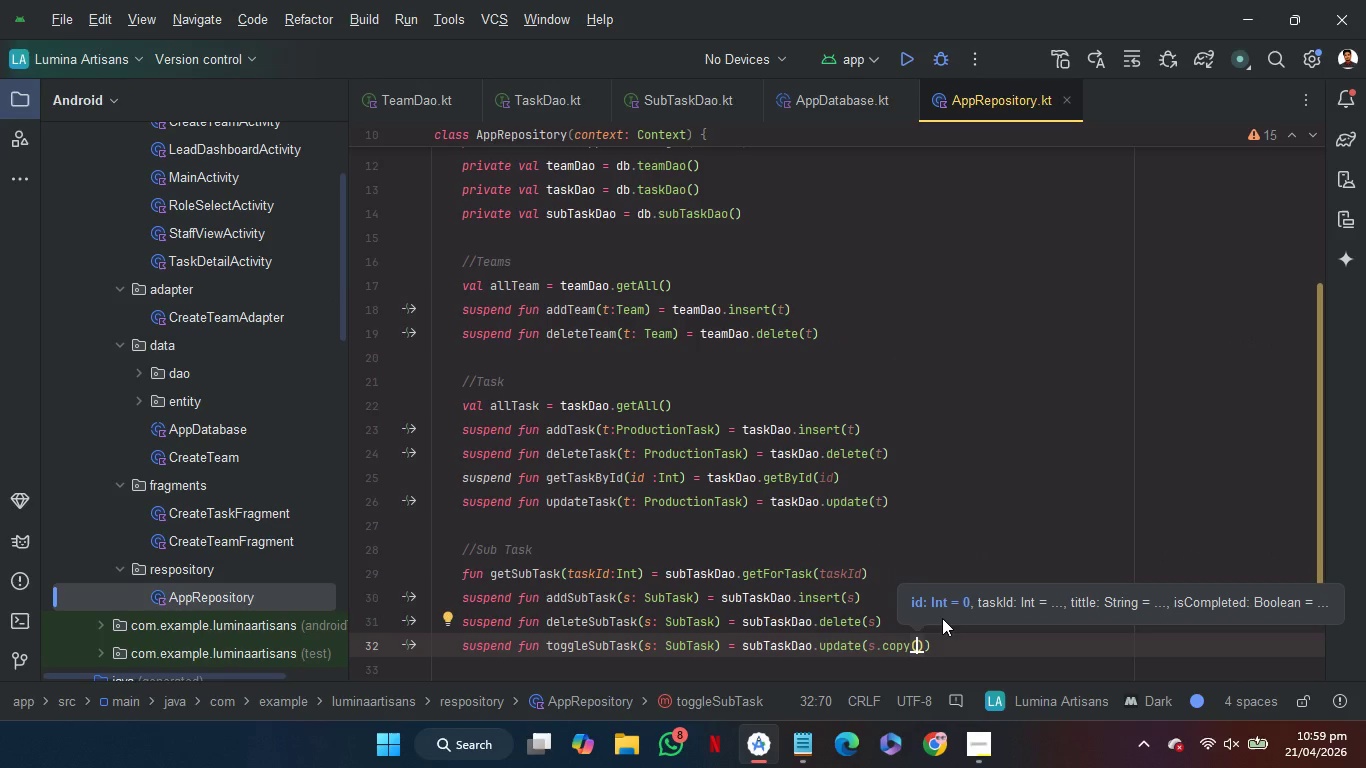 
type(is)
 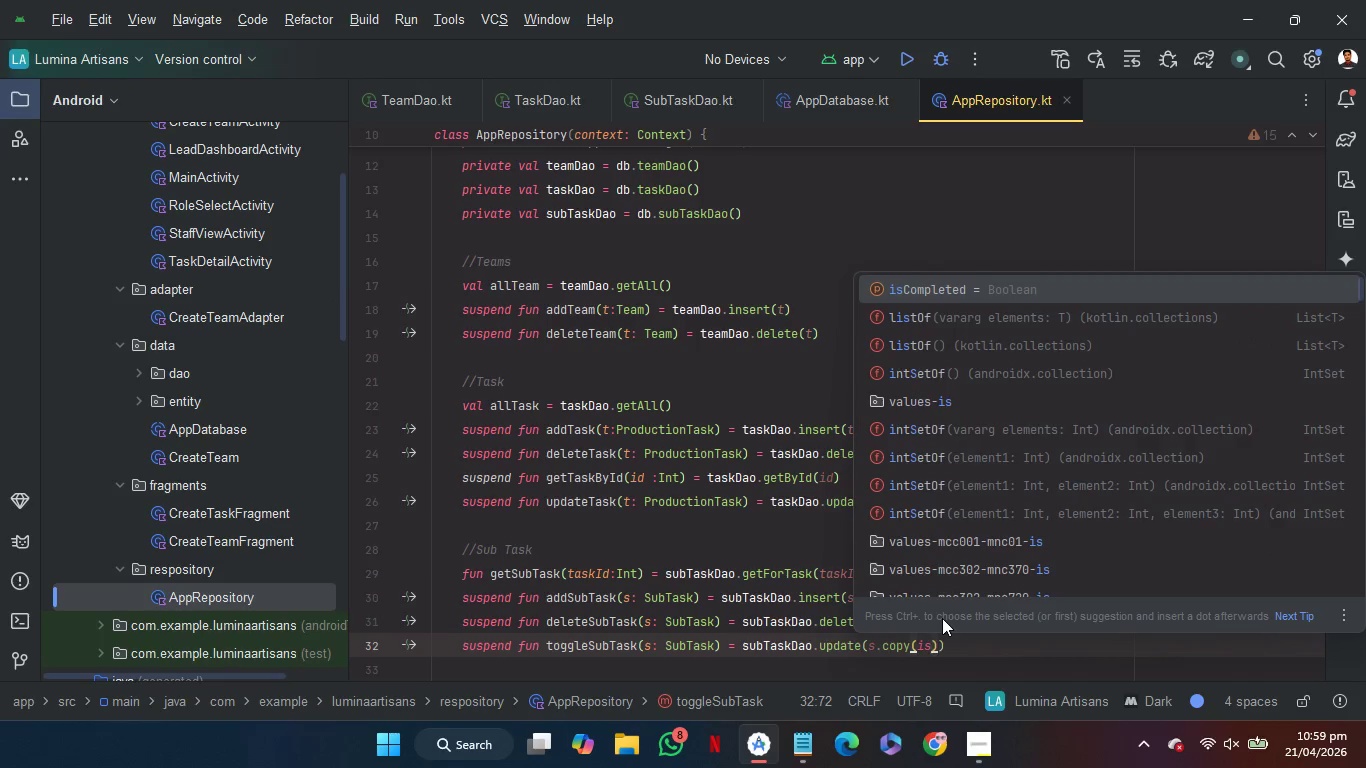 
wait(5.61)
 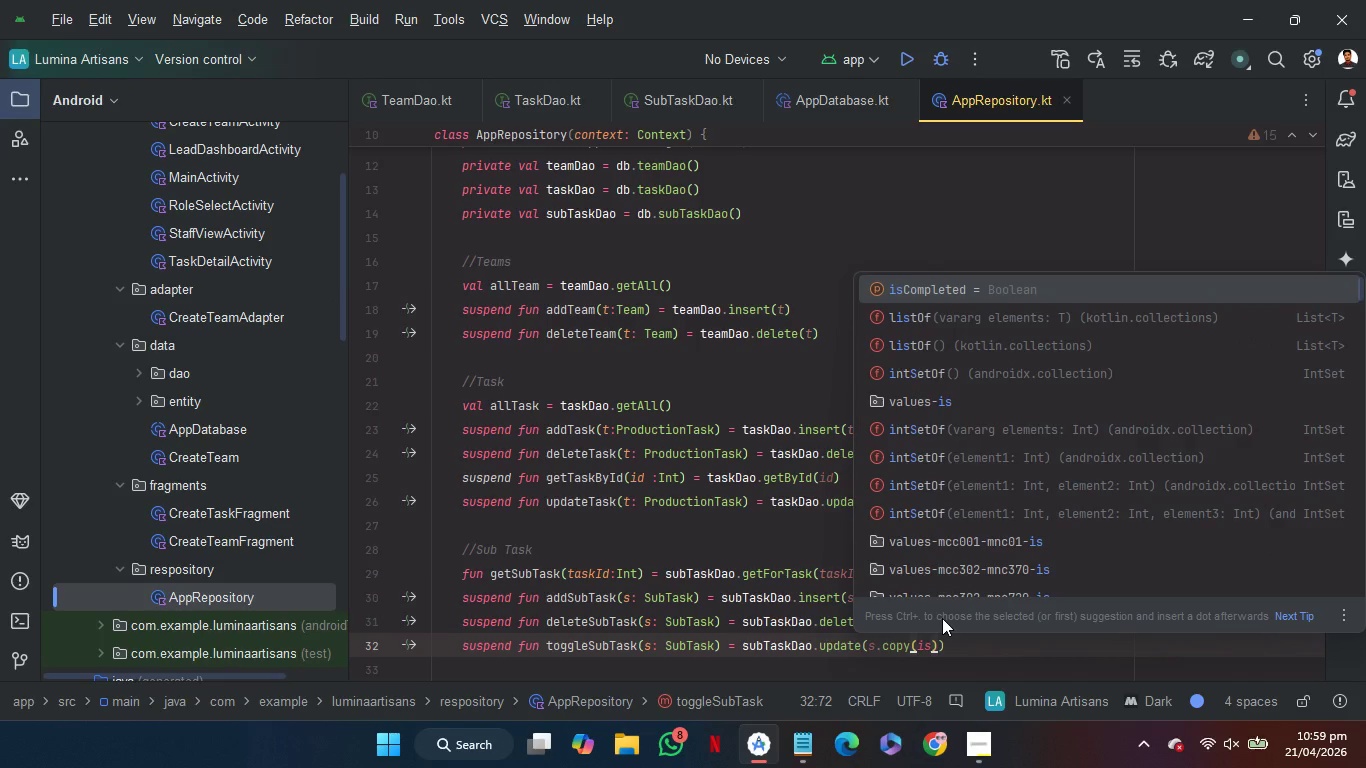 
key(Enter)
 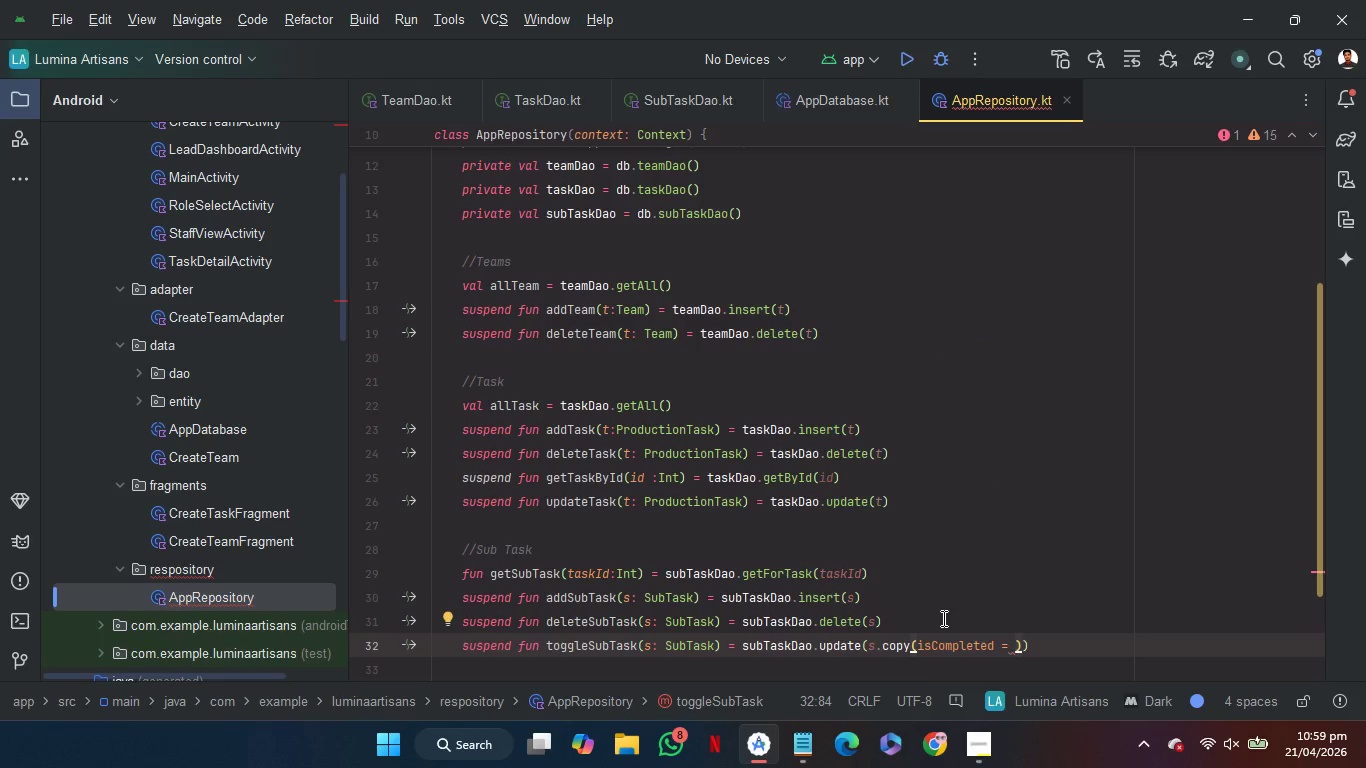 
type(!s.)
 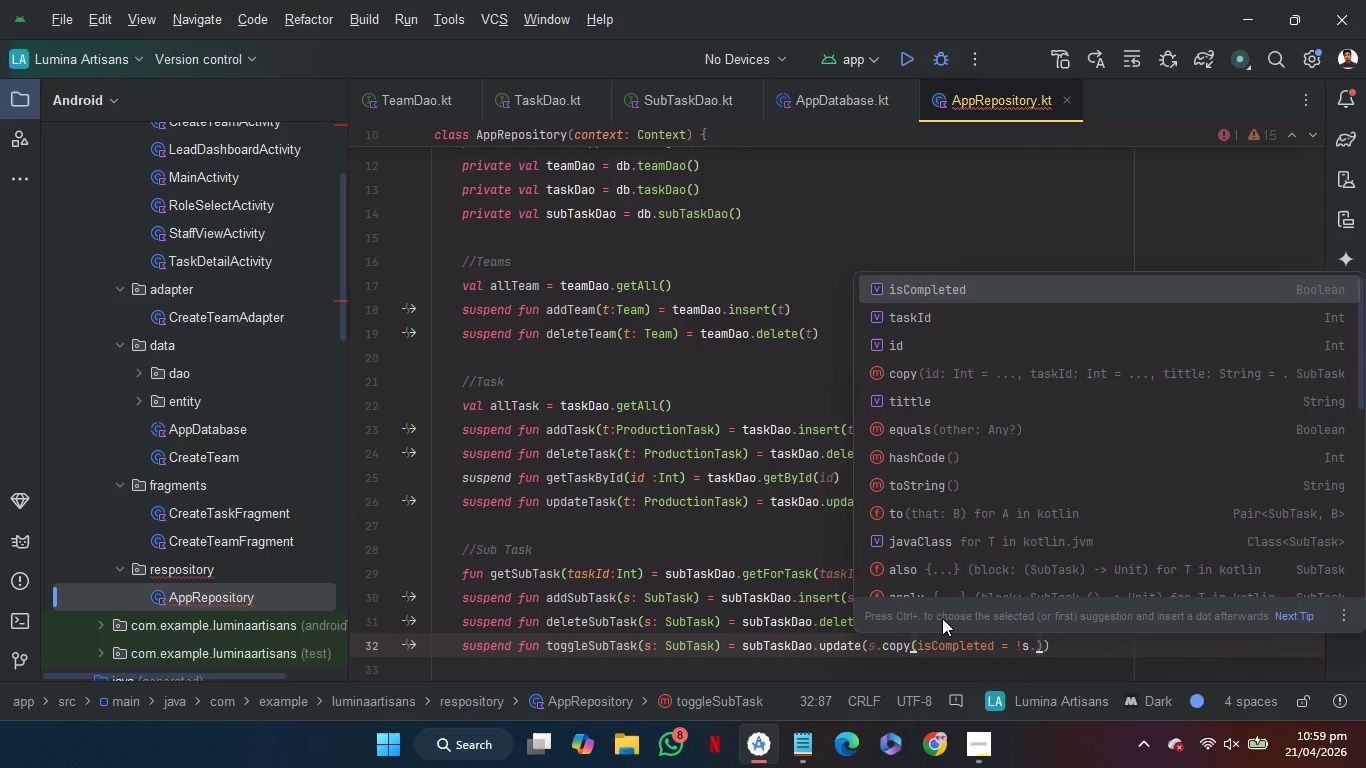 
key(Enter)
 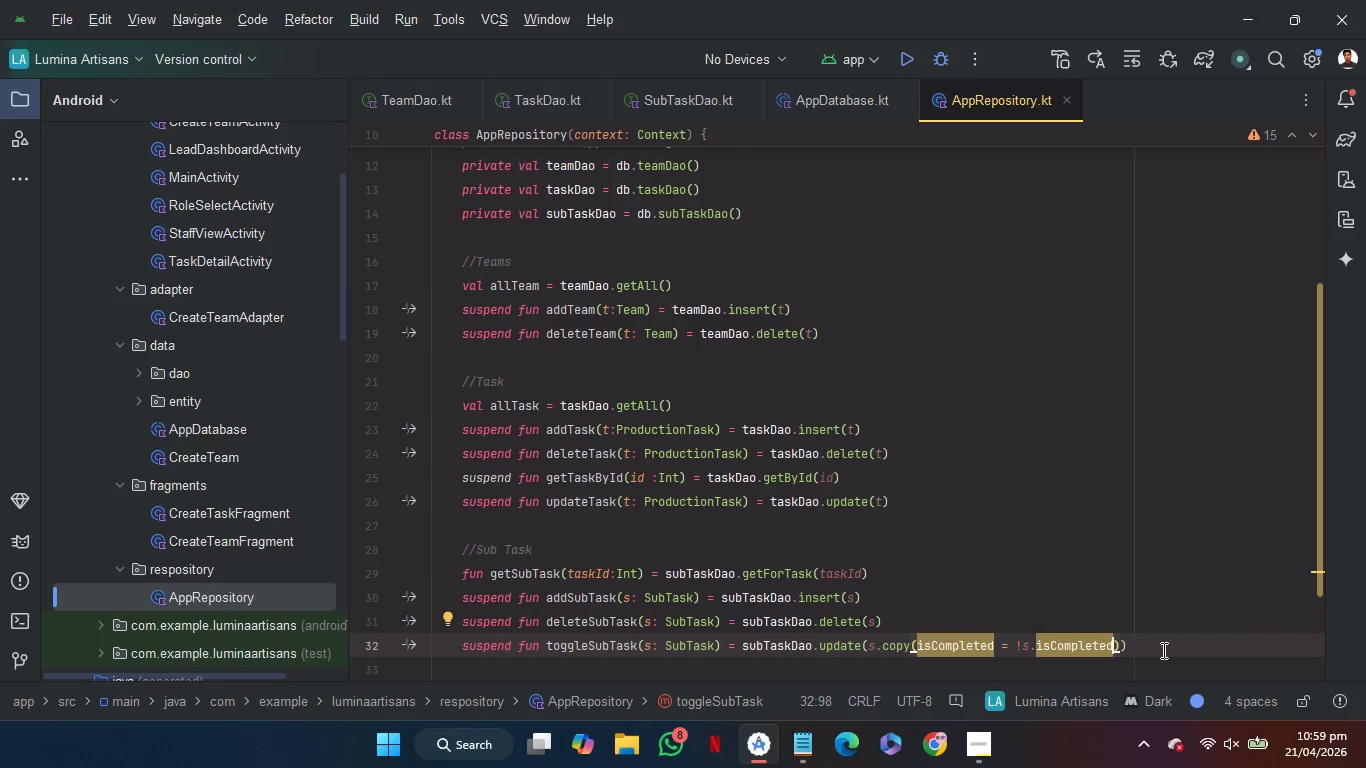 
left_click([1176, 644])
 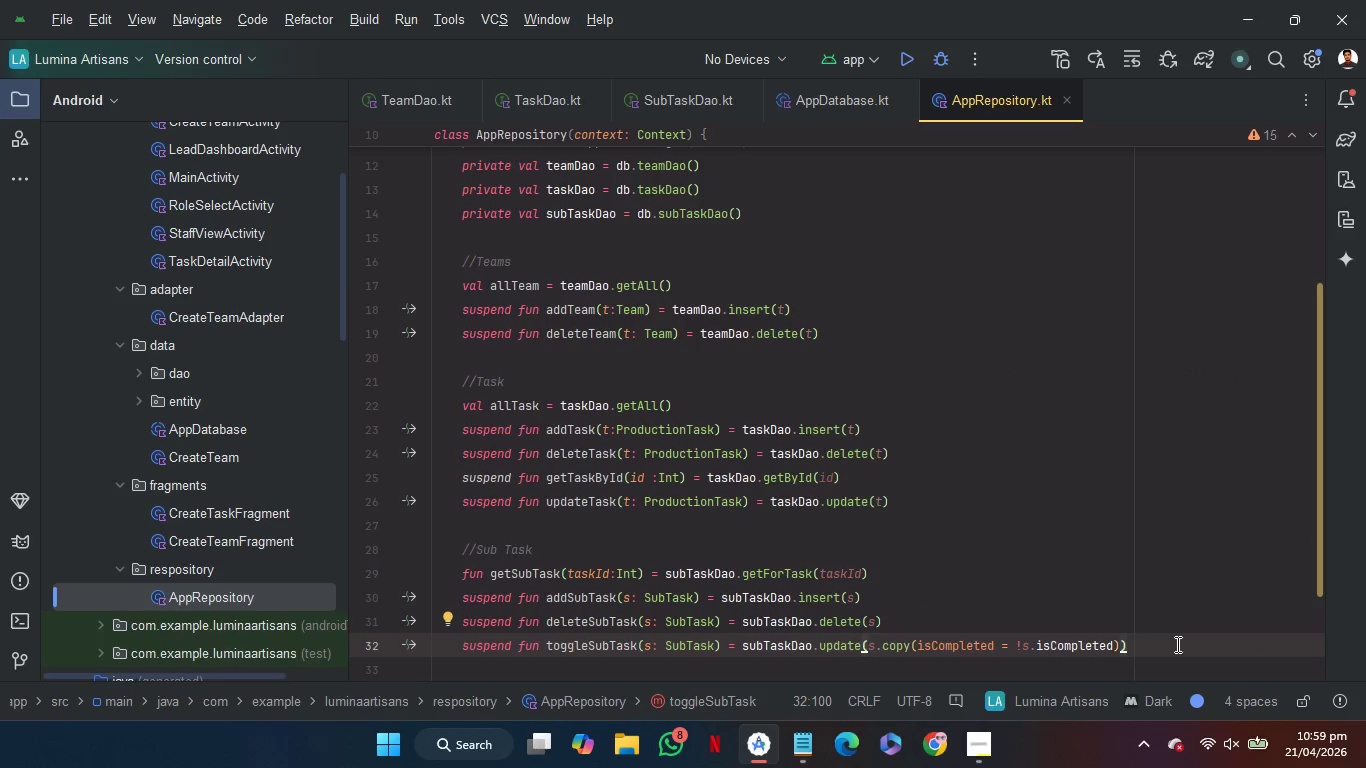 
key(Shift+ShiftRight)
 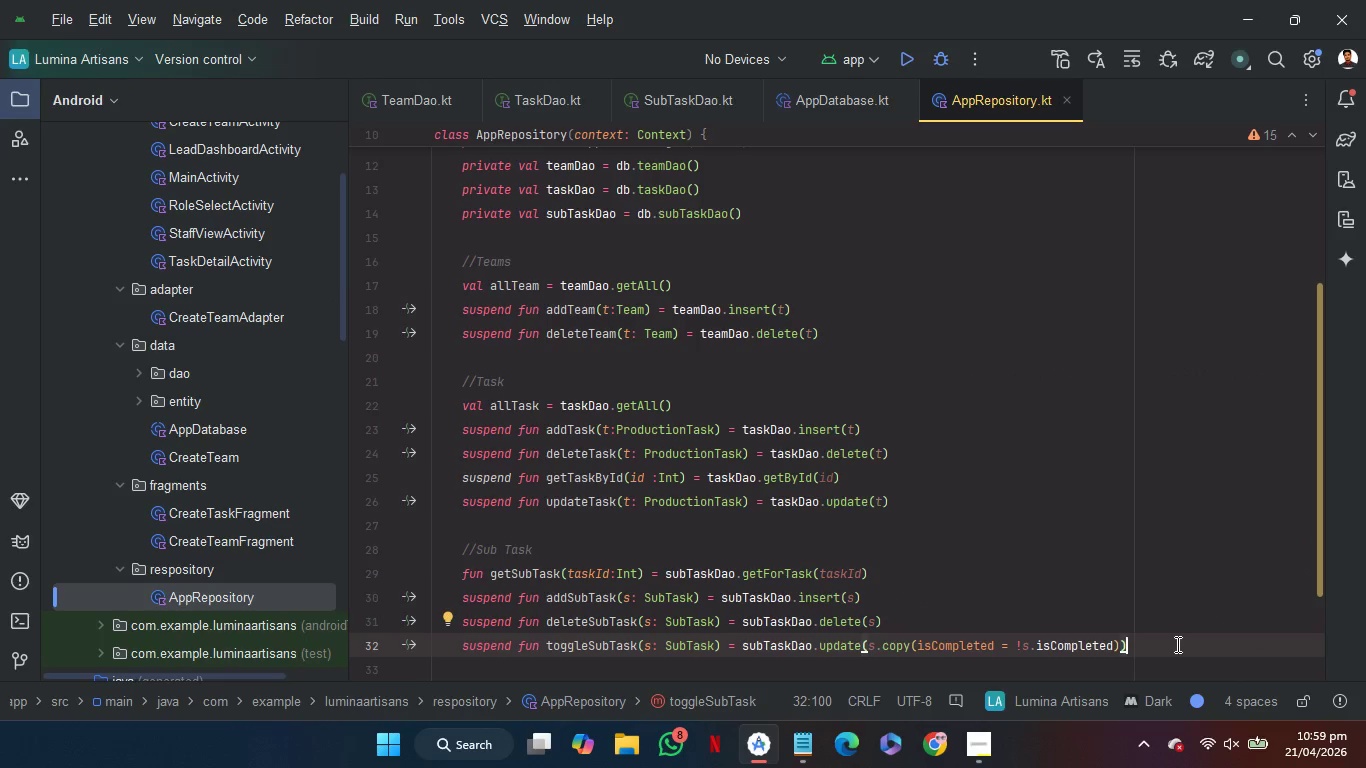 
key(Shift+ShiftRight)
 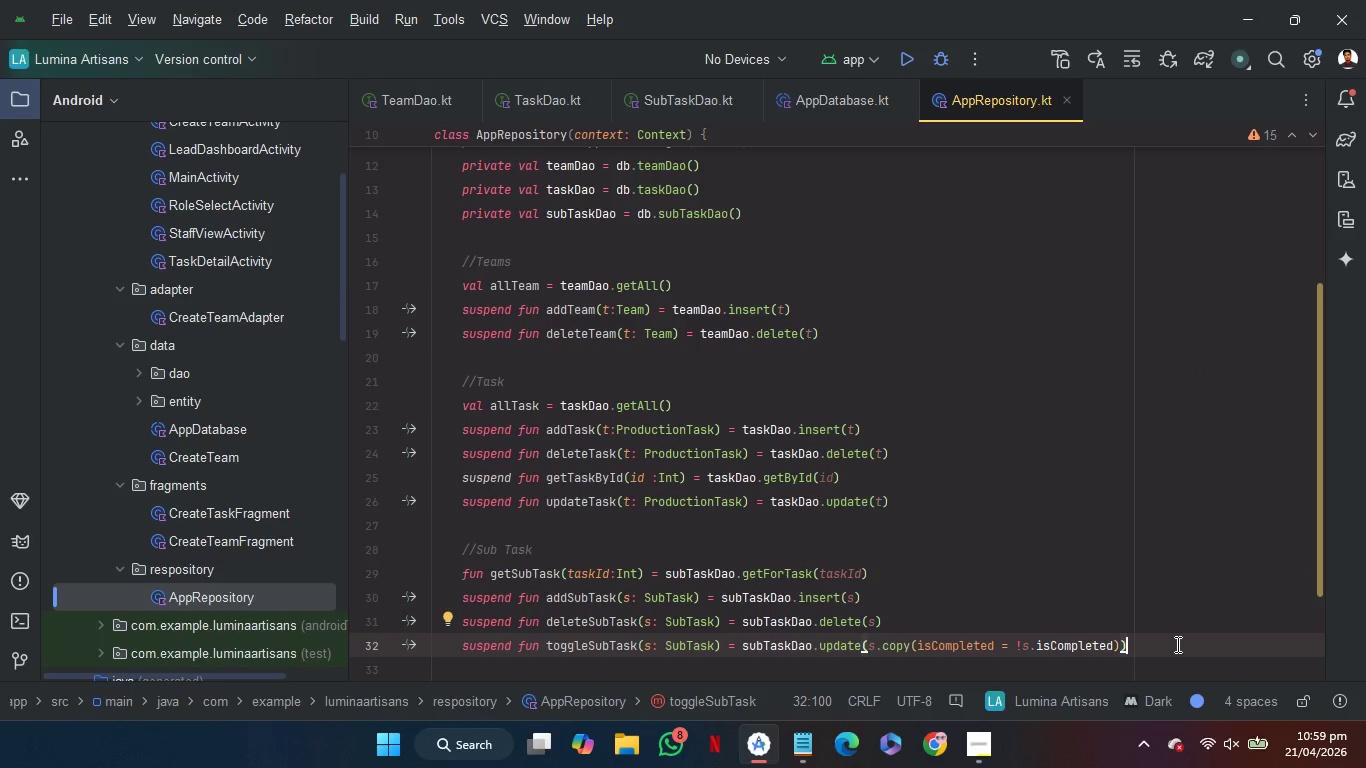 
key(Enter)
 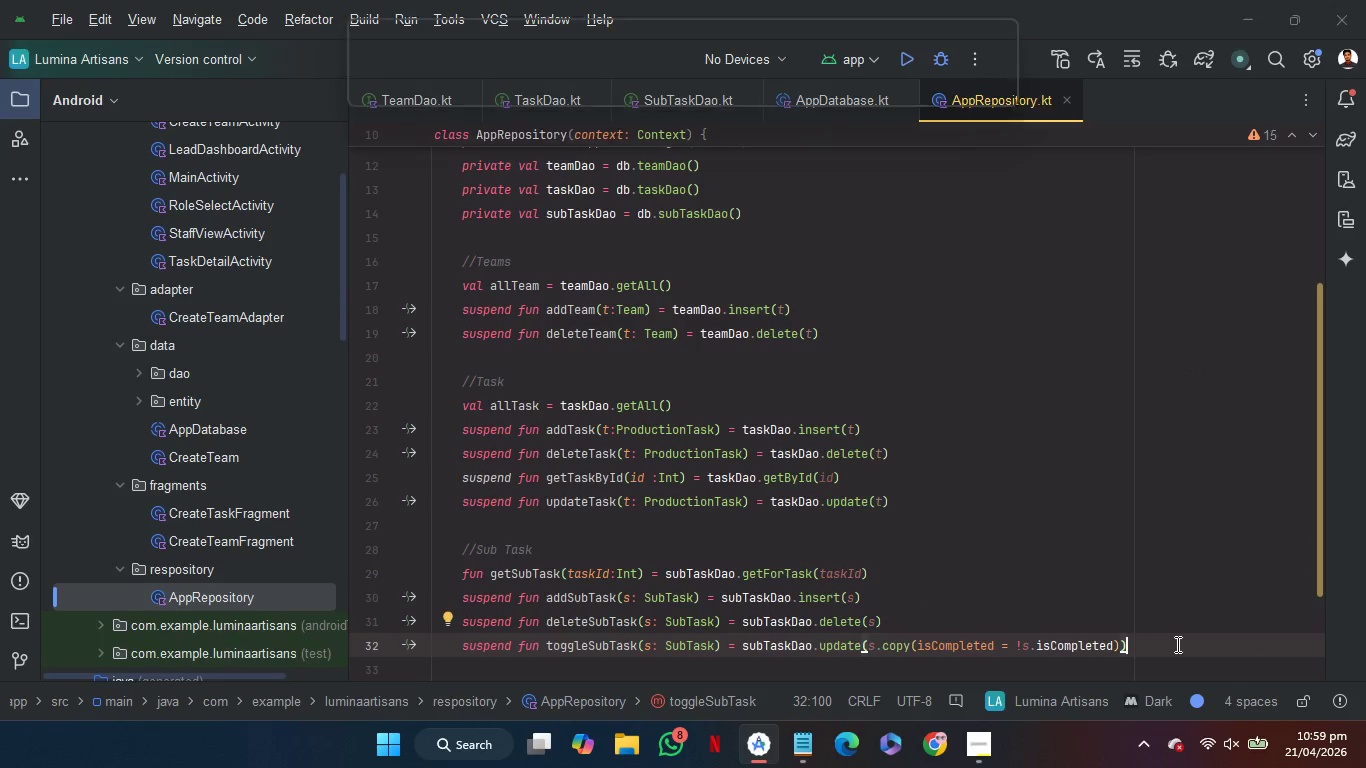 
key(Enter)
 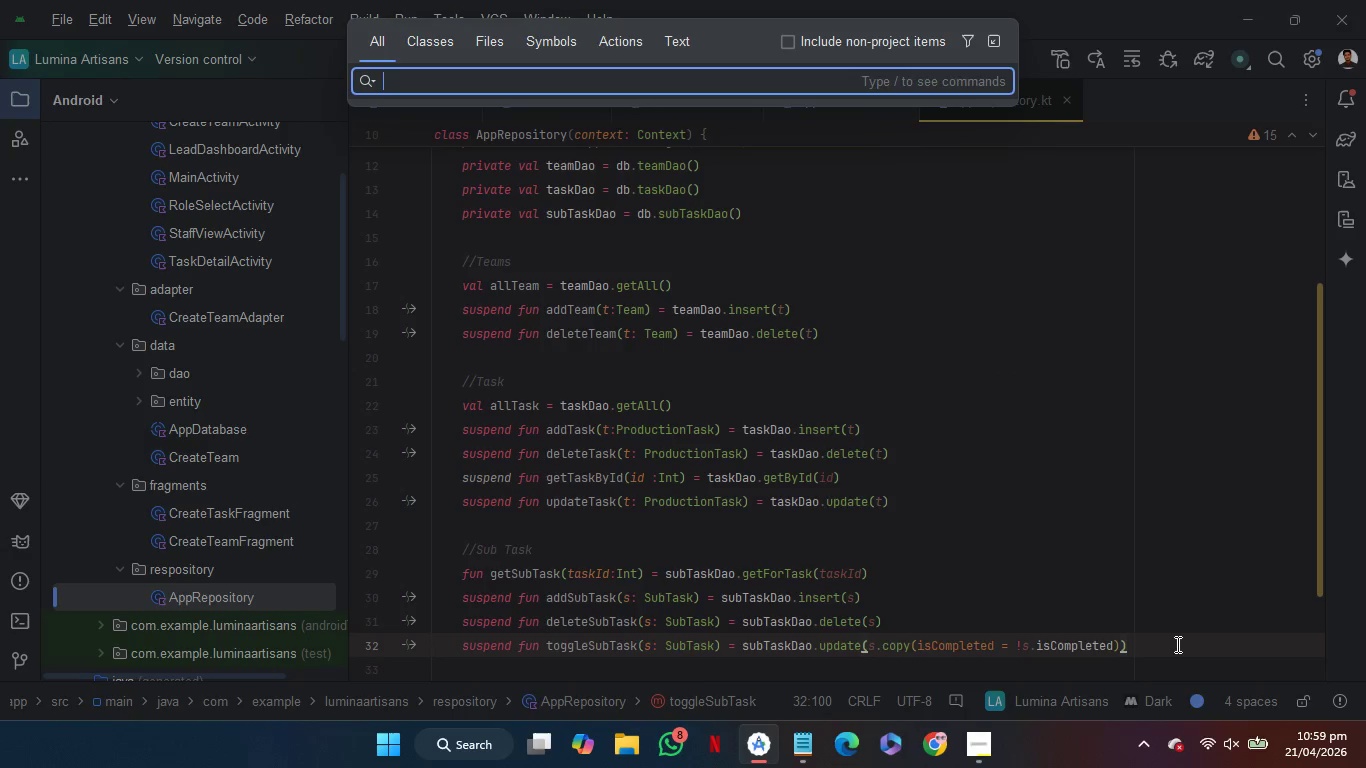 
left_click([1176, 644])
 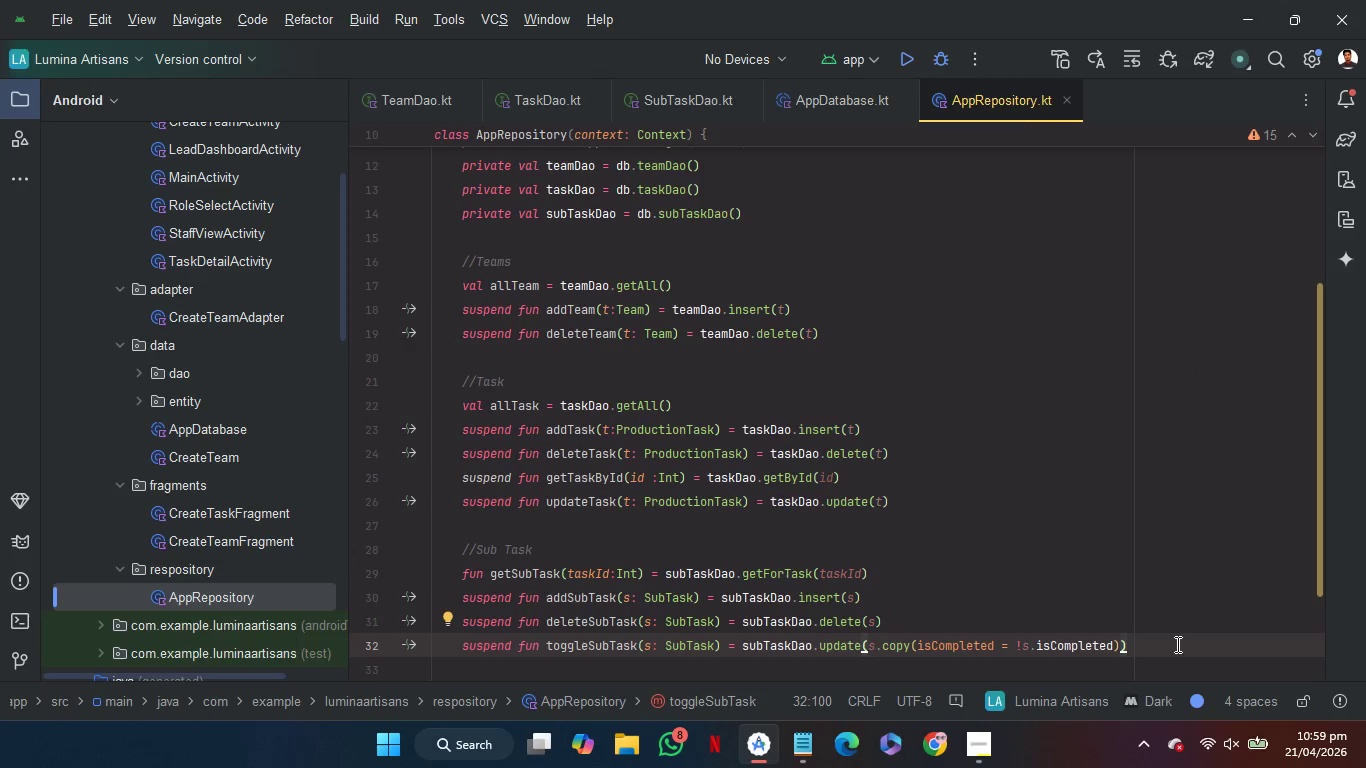 
key(Enter)
 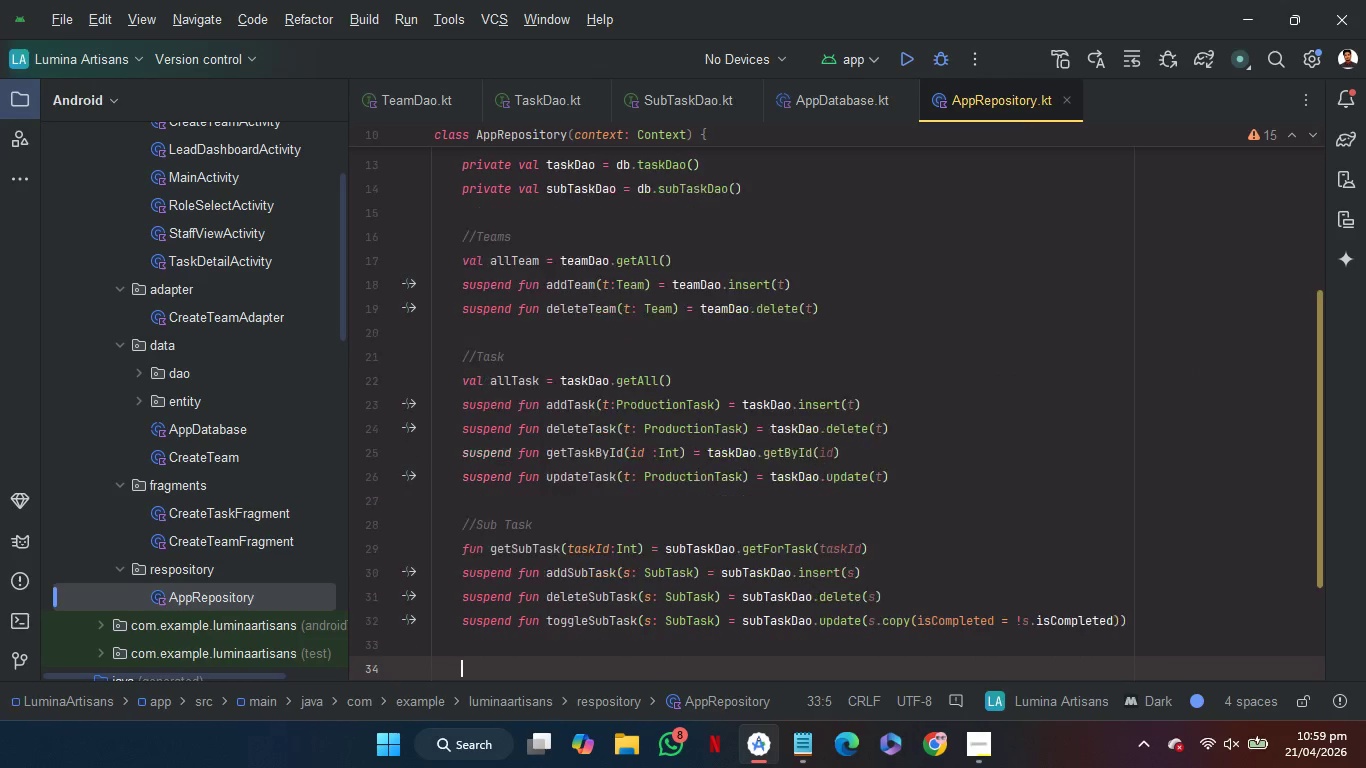 
key(Enter)
 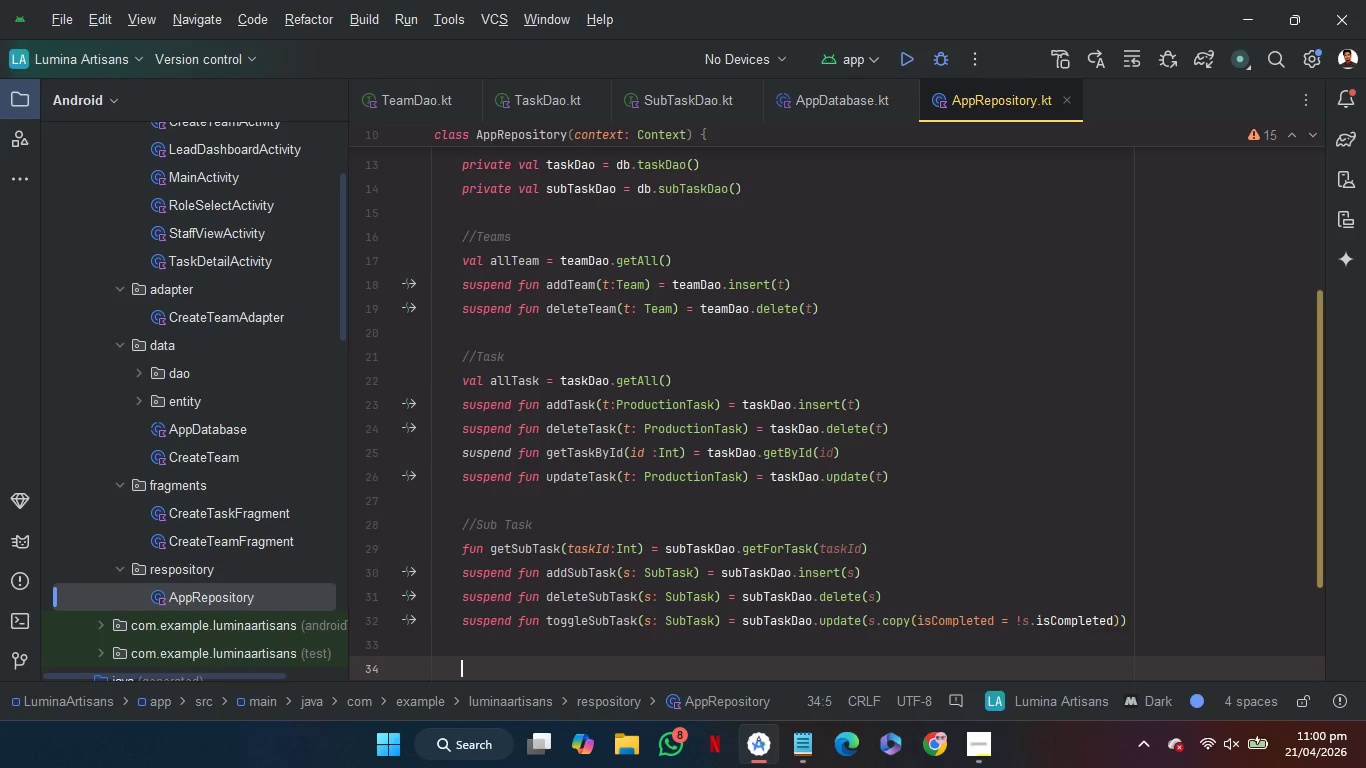 
wait(31.91)
 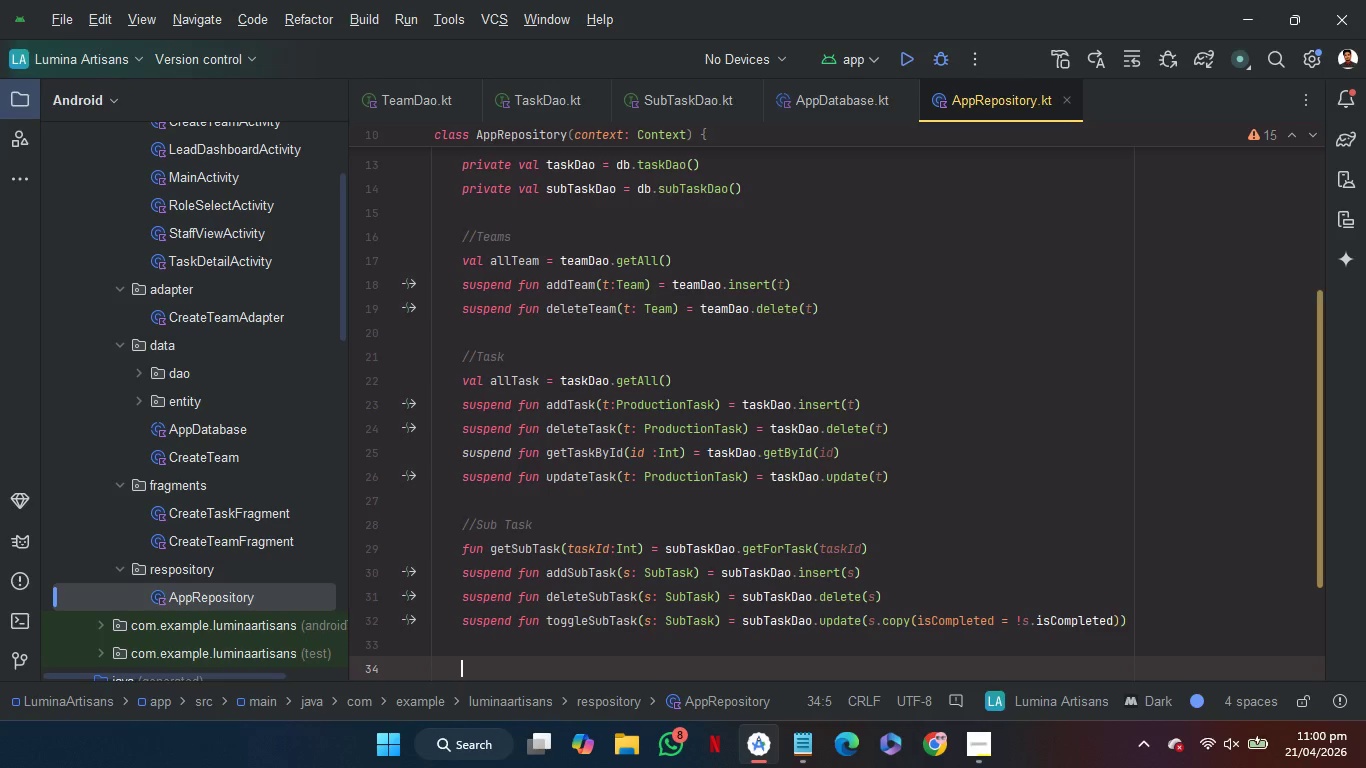 
type(u)
key(Backspace)
type(sus)
 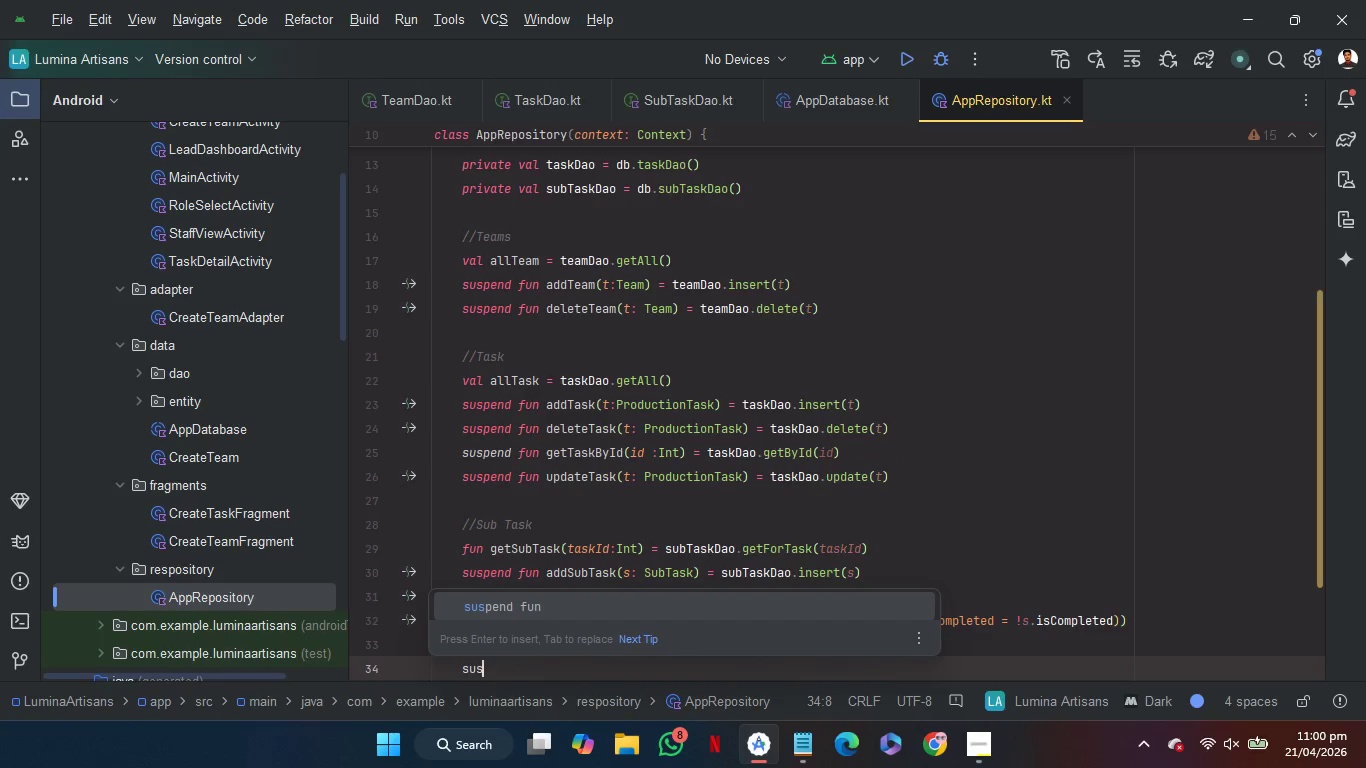 
key(Enter)
 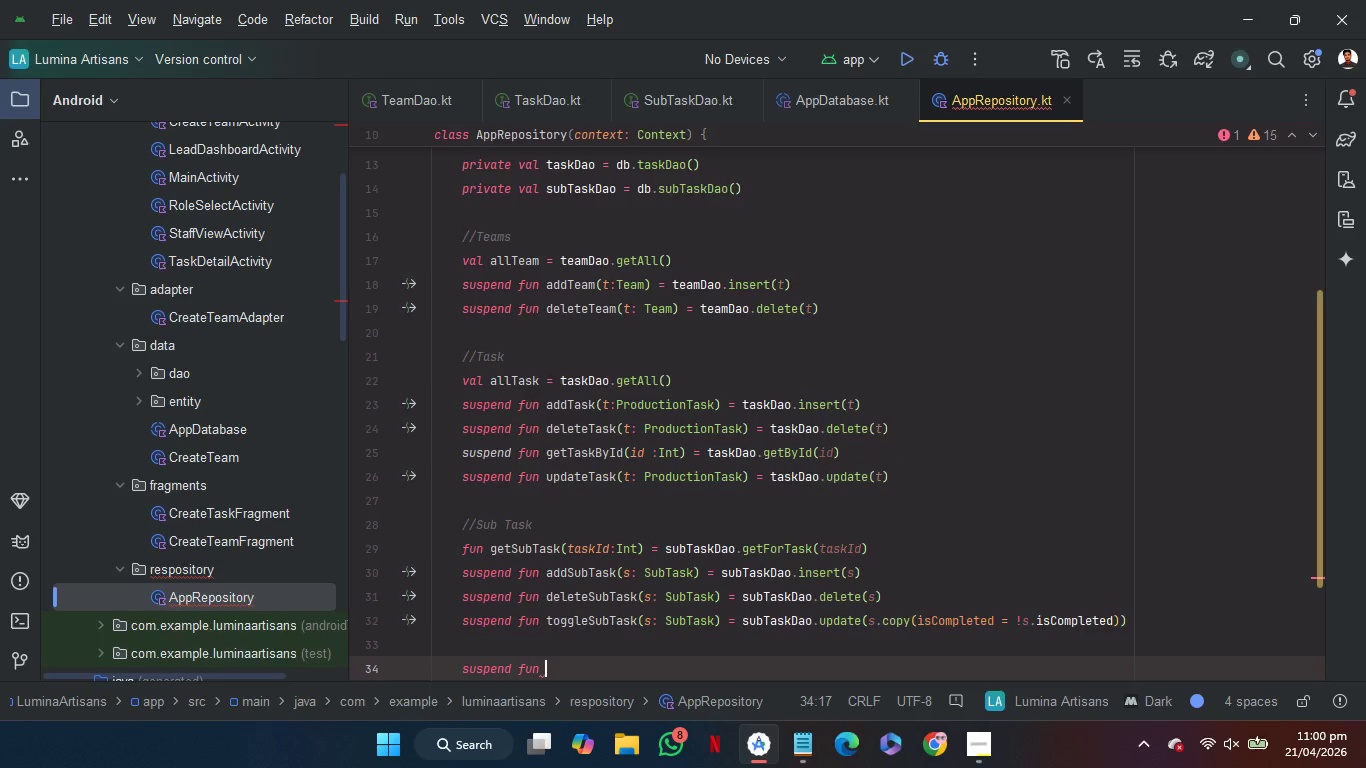 
type(getProgress)
 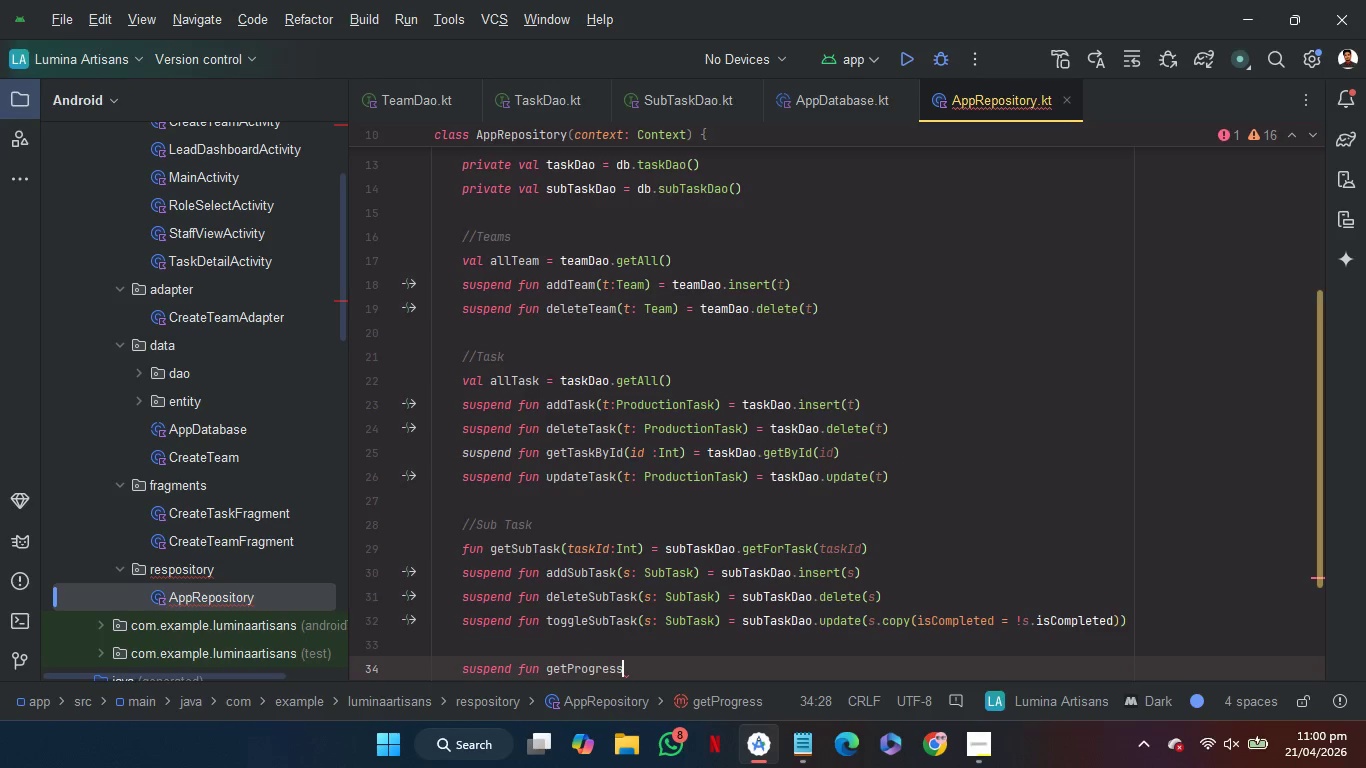 
wait(8.41)
 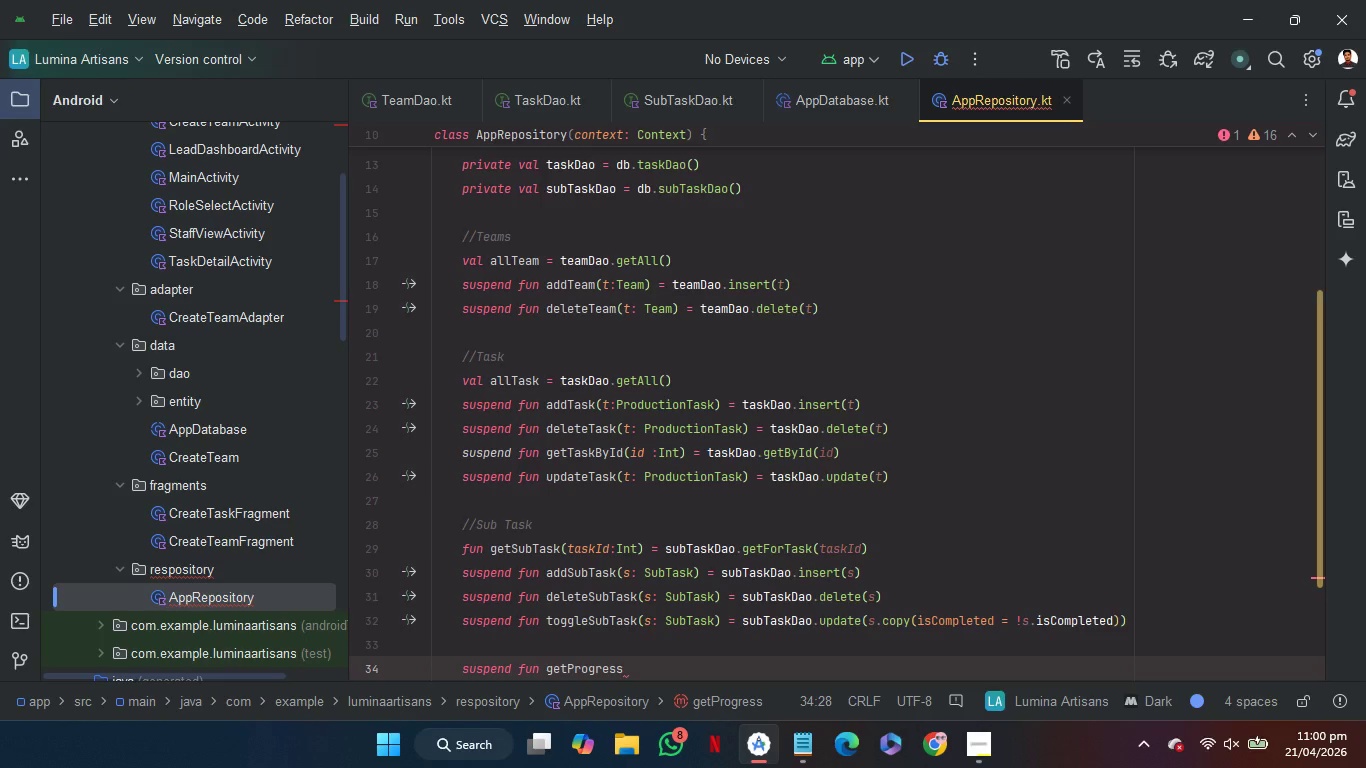 
type((ta)
 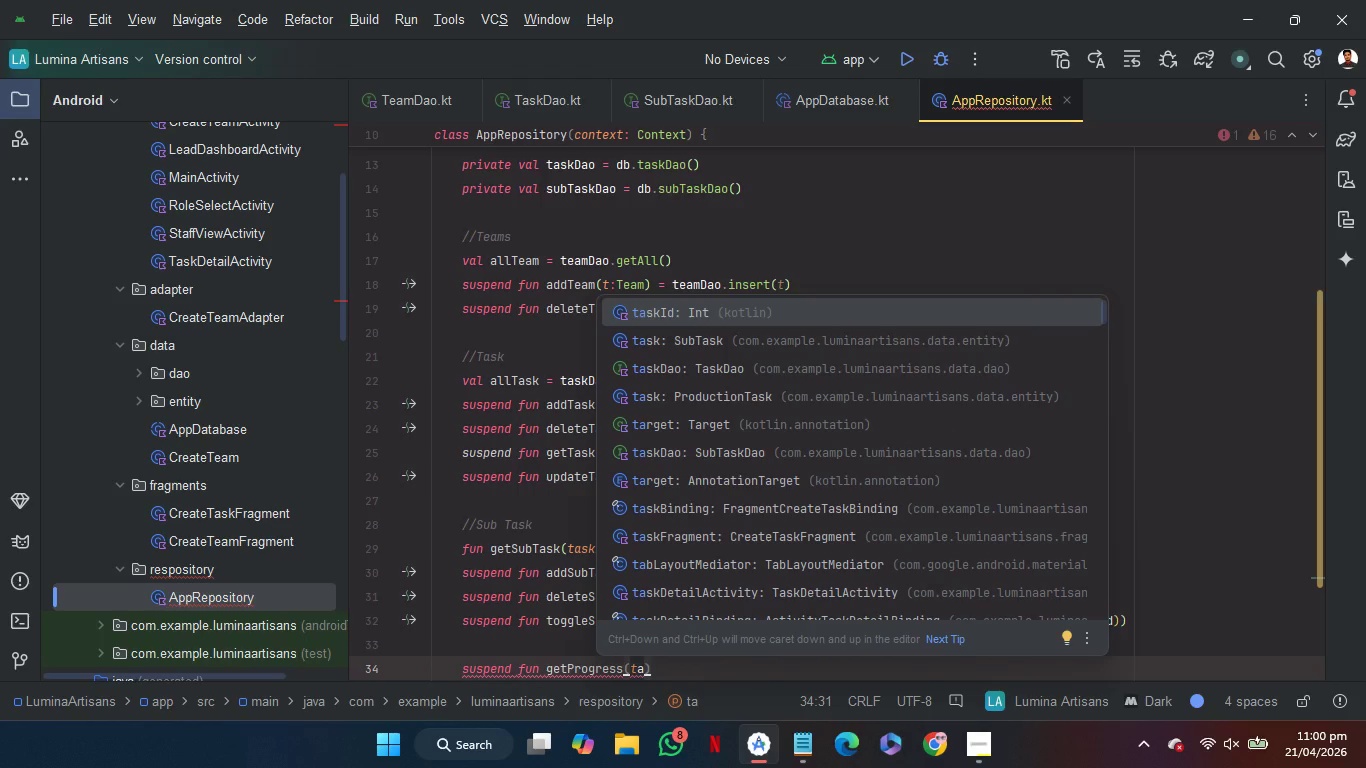 
key(Enter)
 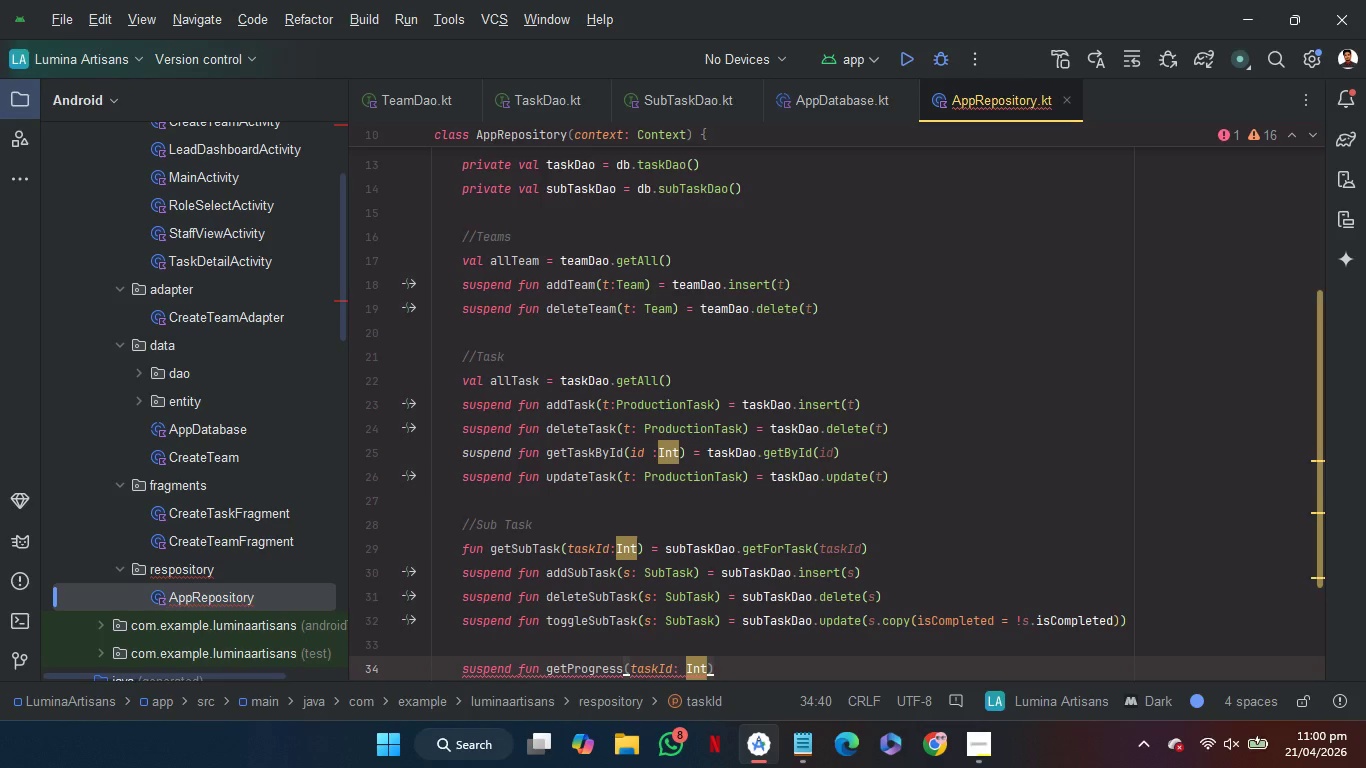 
key(Shift+ShiftRight)
 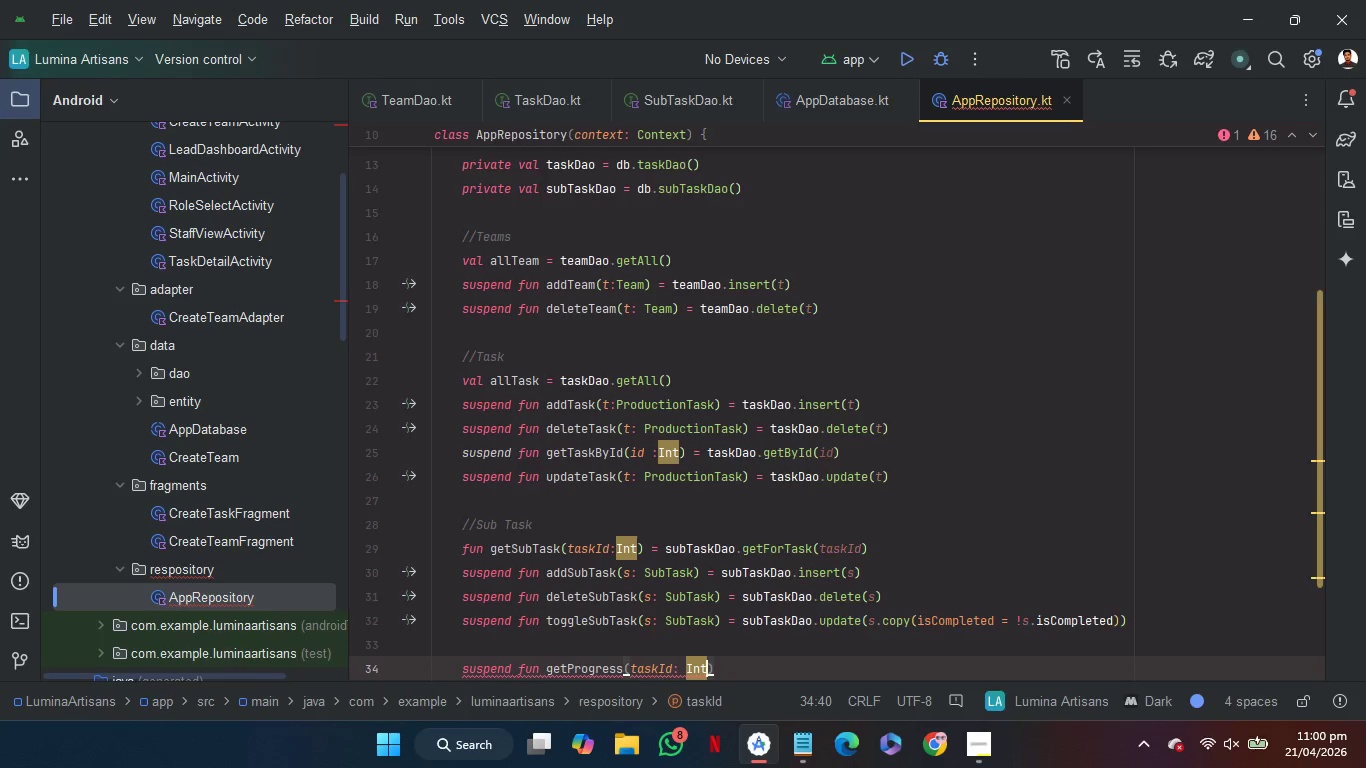 
key(ArrowRight)
 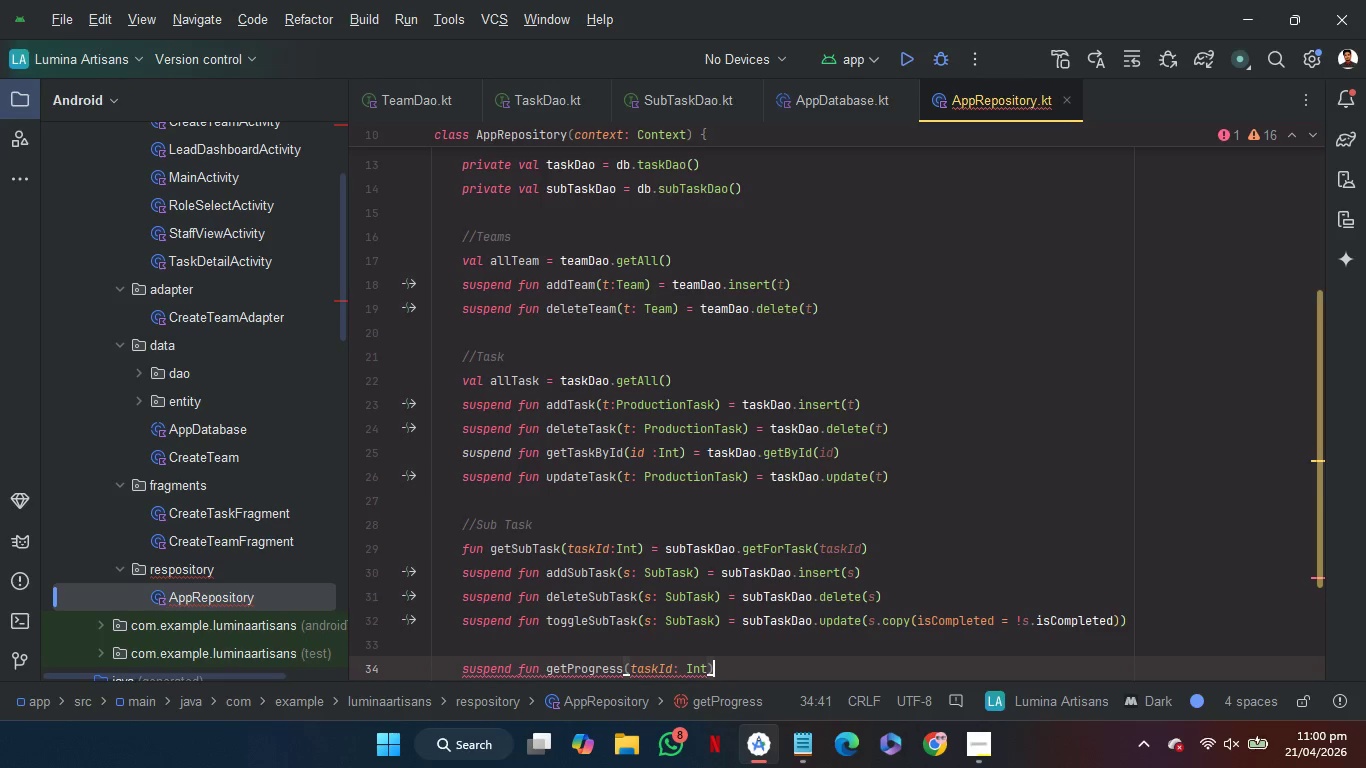 
key(Shift+Semicolon)
 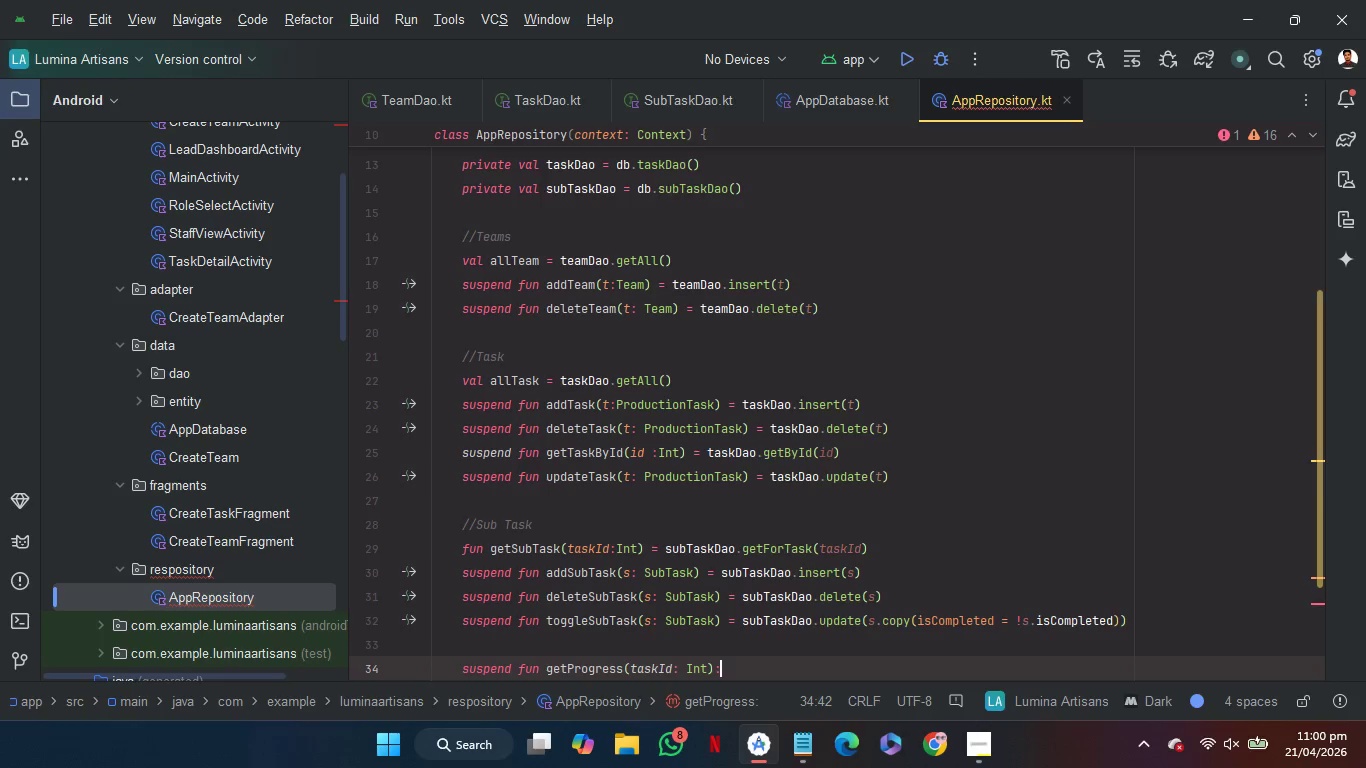 
key(Shift+I)
 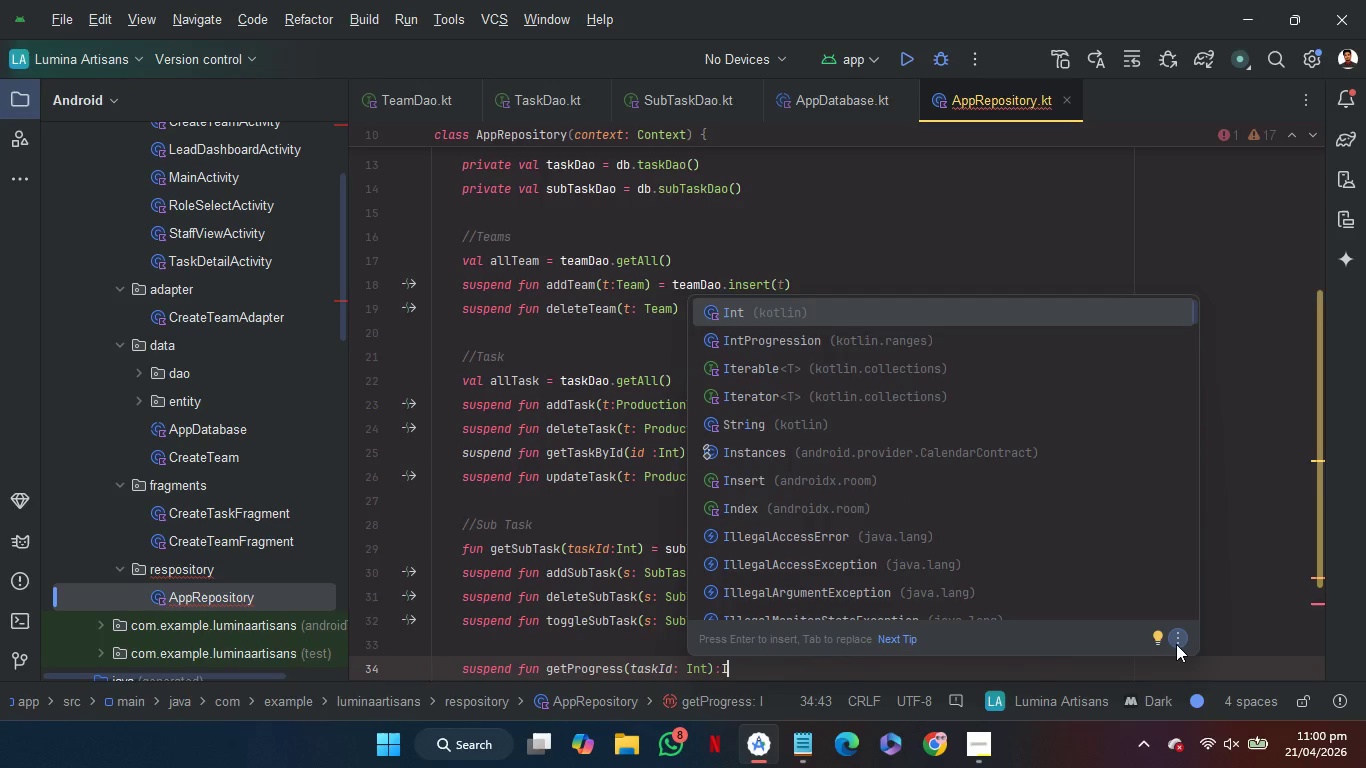 
key(Enter)
 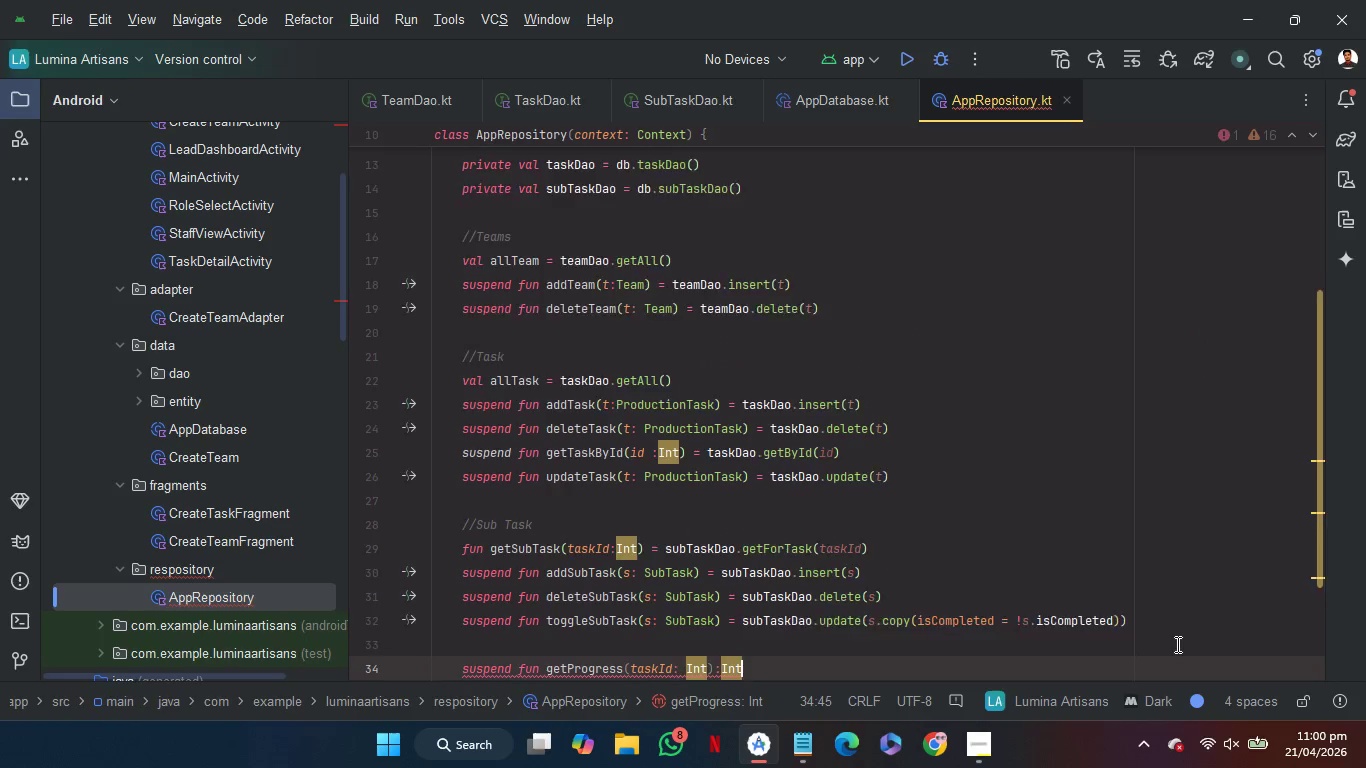 
key(ArrowRight)
 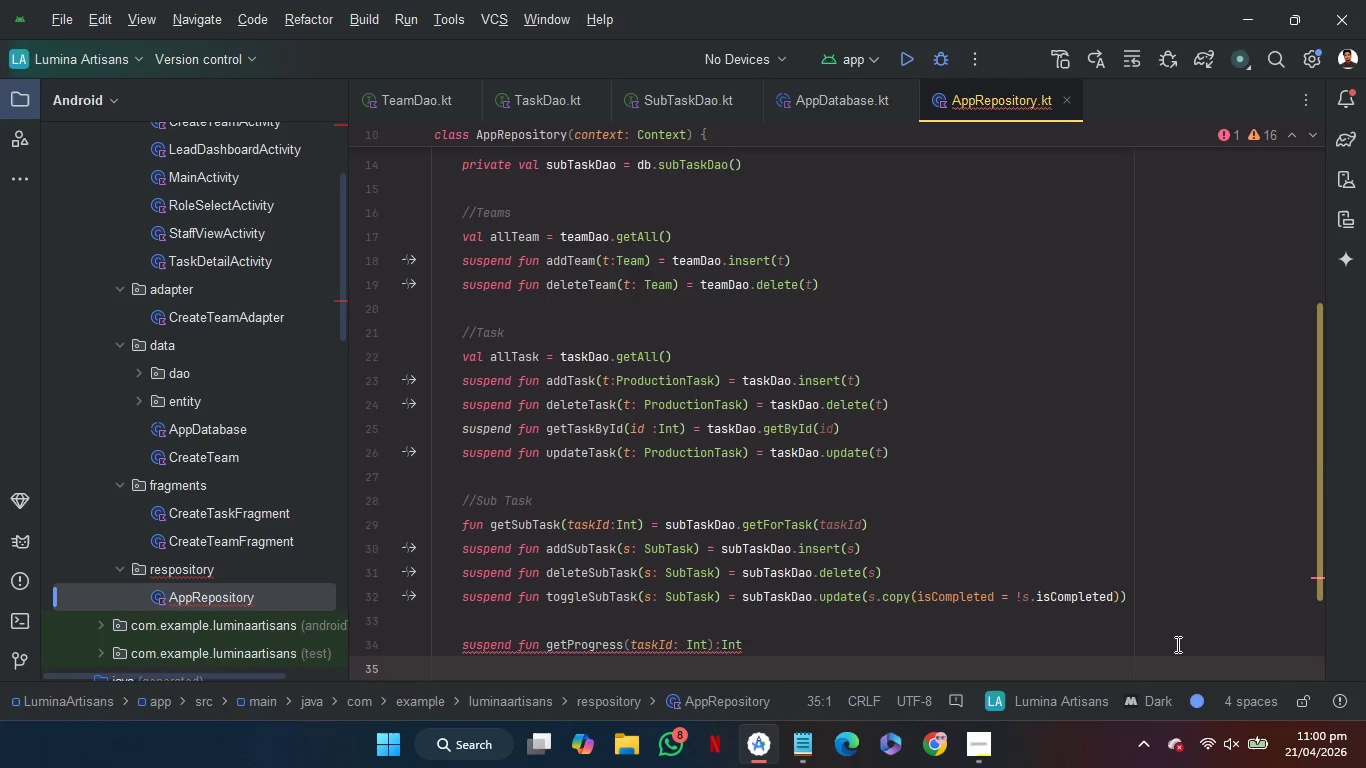 
key(ArrowLeft)
 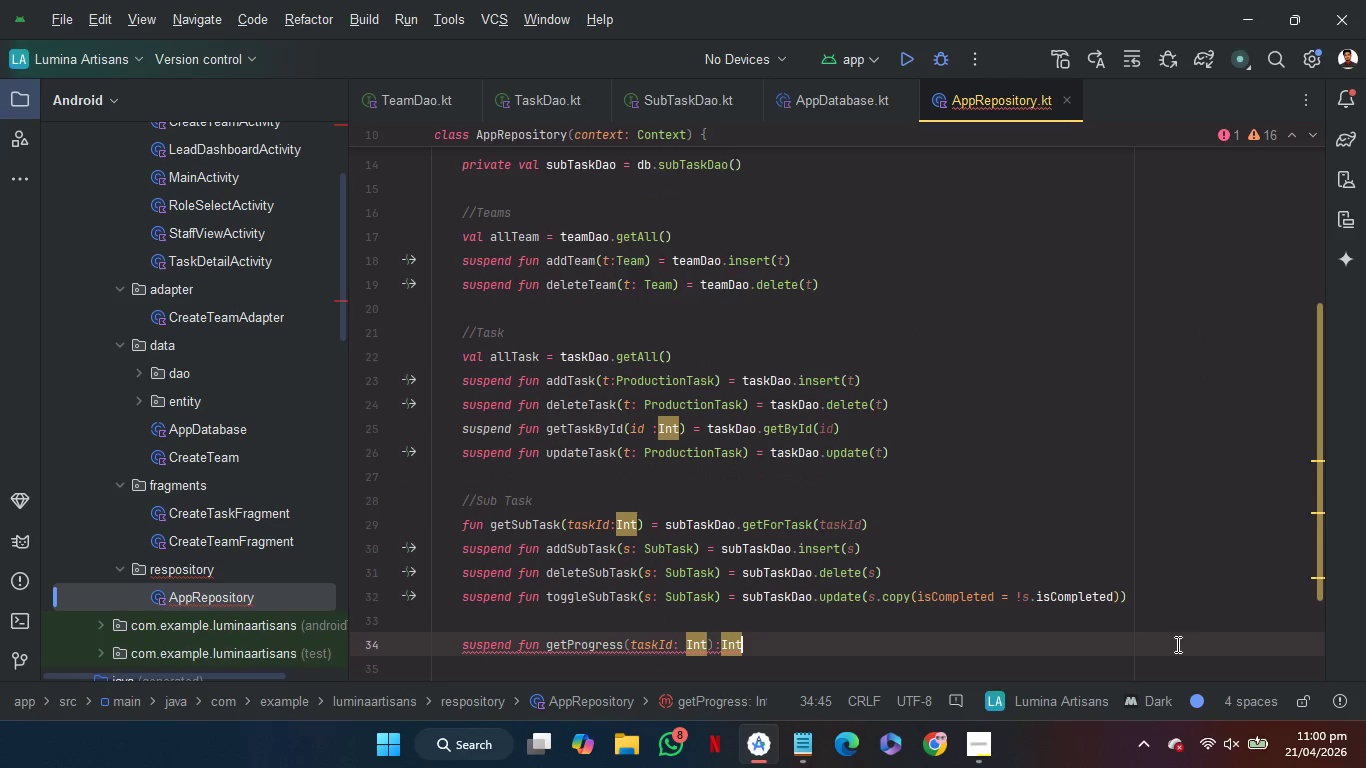 
key(Shift+BracketLeft)
 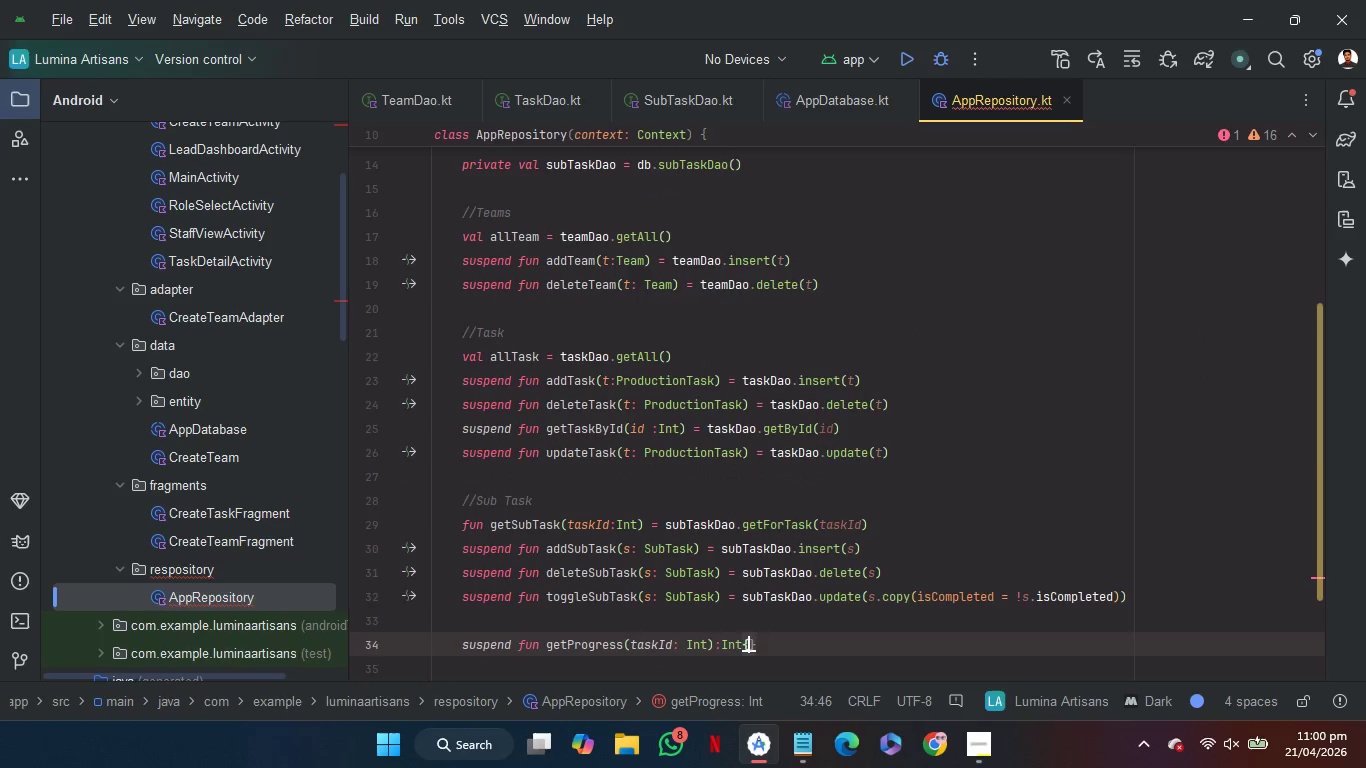 
key(Enter)
 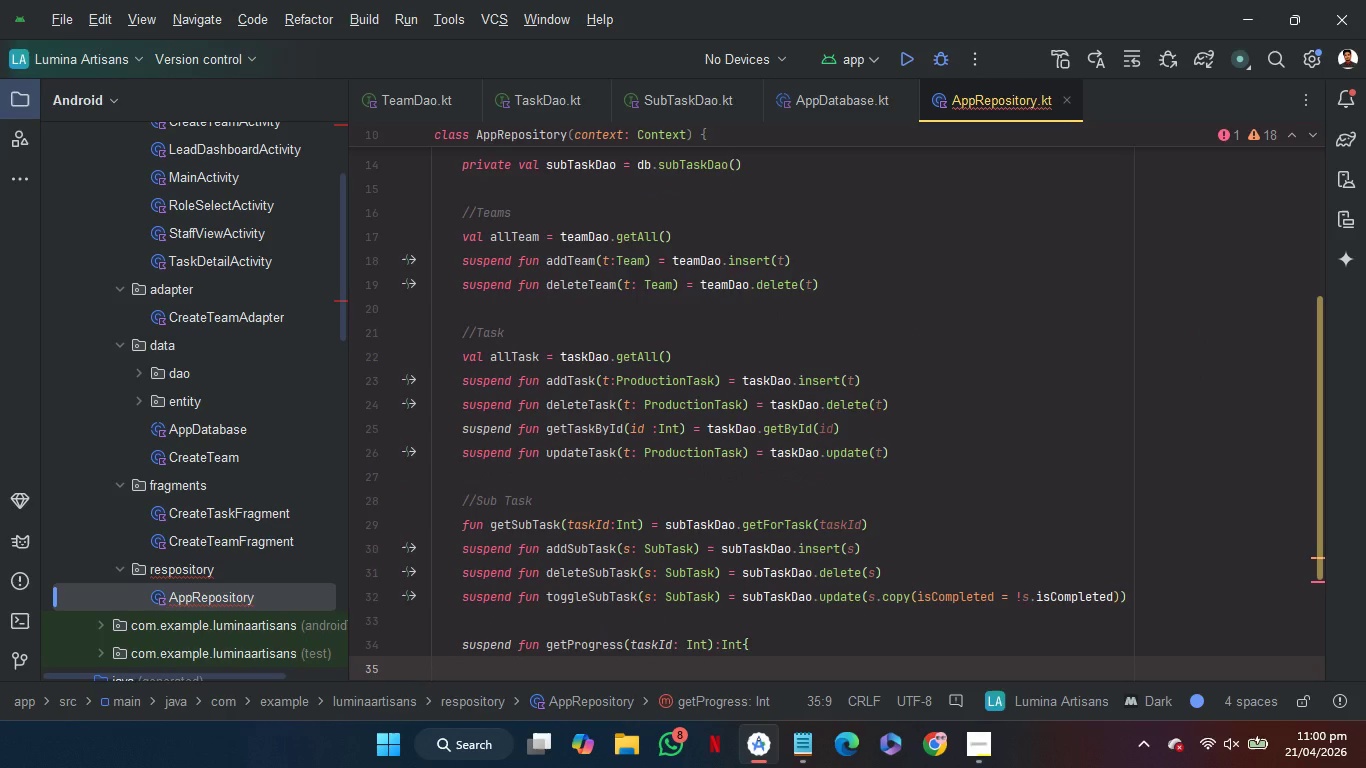 
type(var total = sub)
 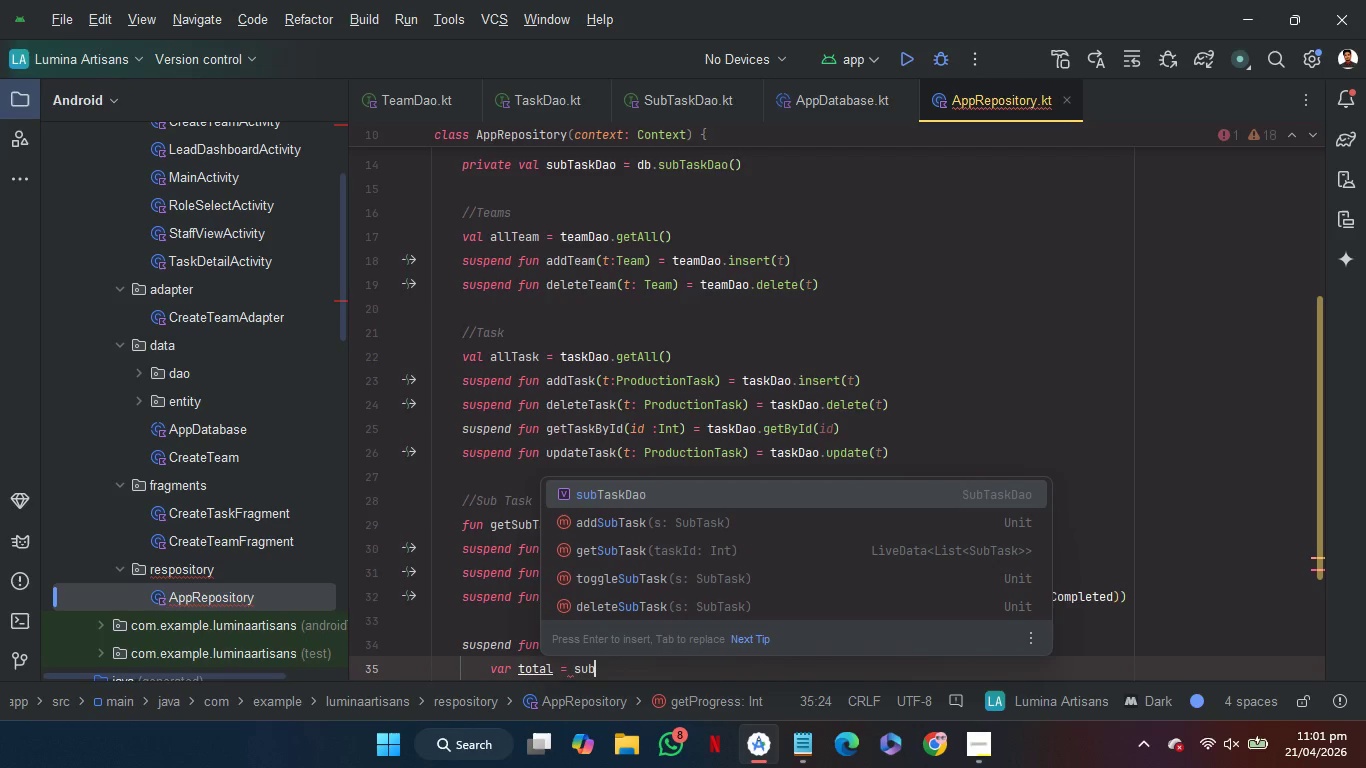 
key(Enter)
 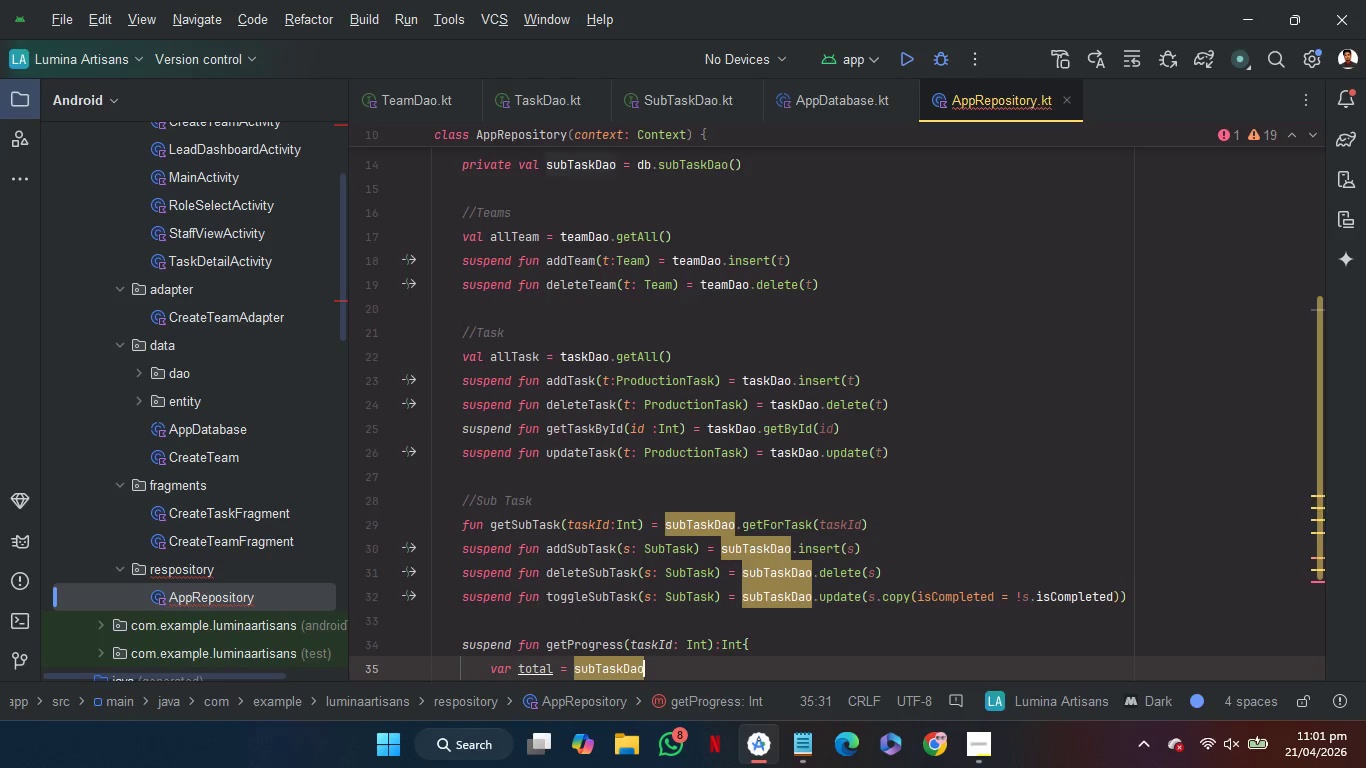 
key(Period)
 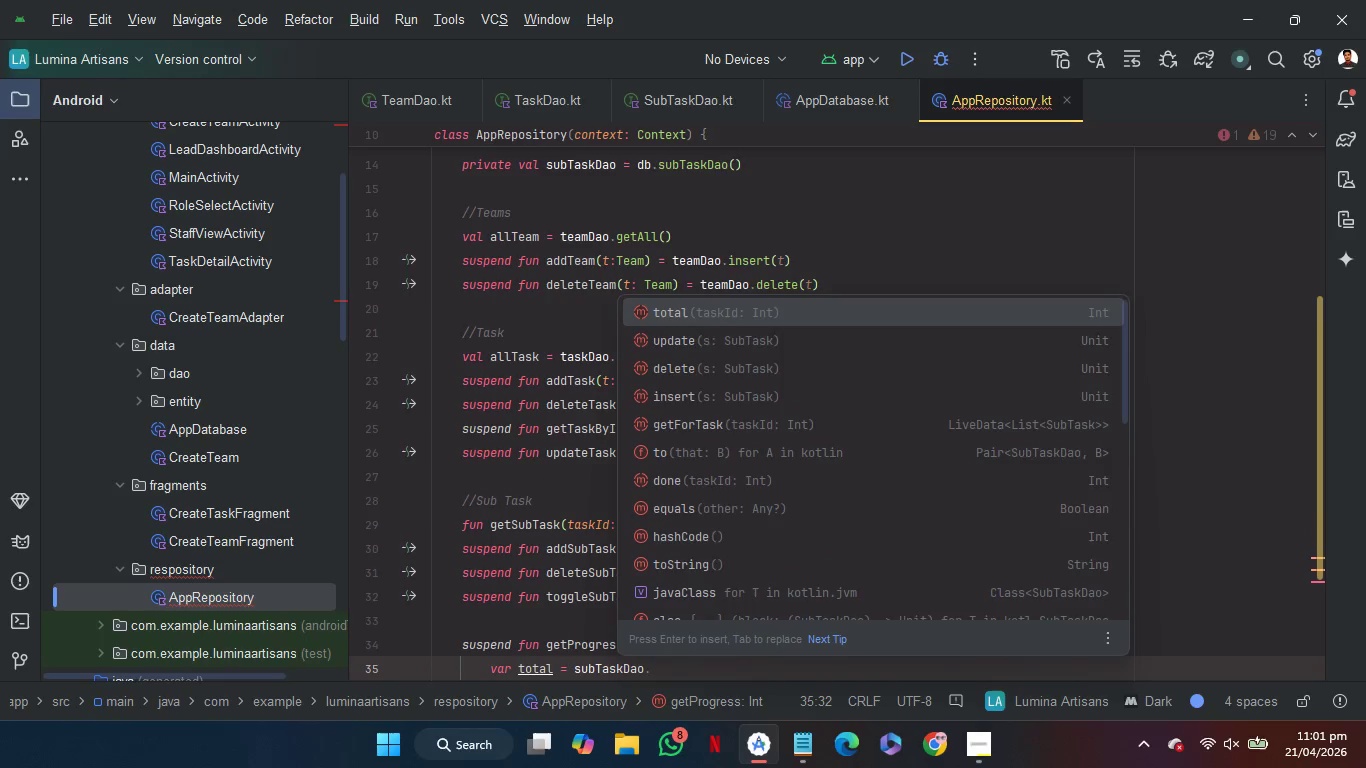 
key(T)
 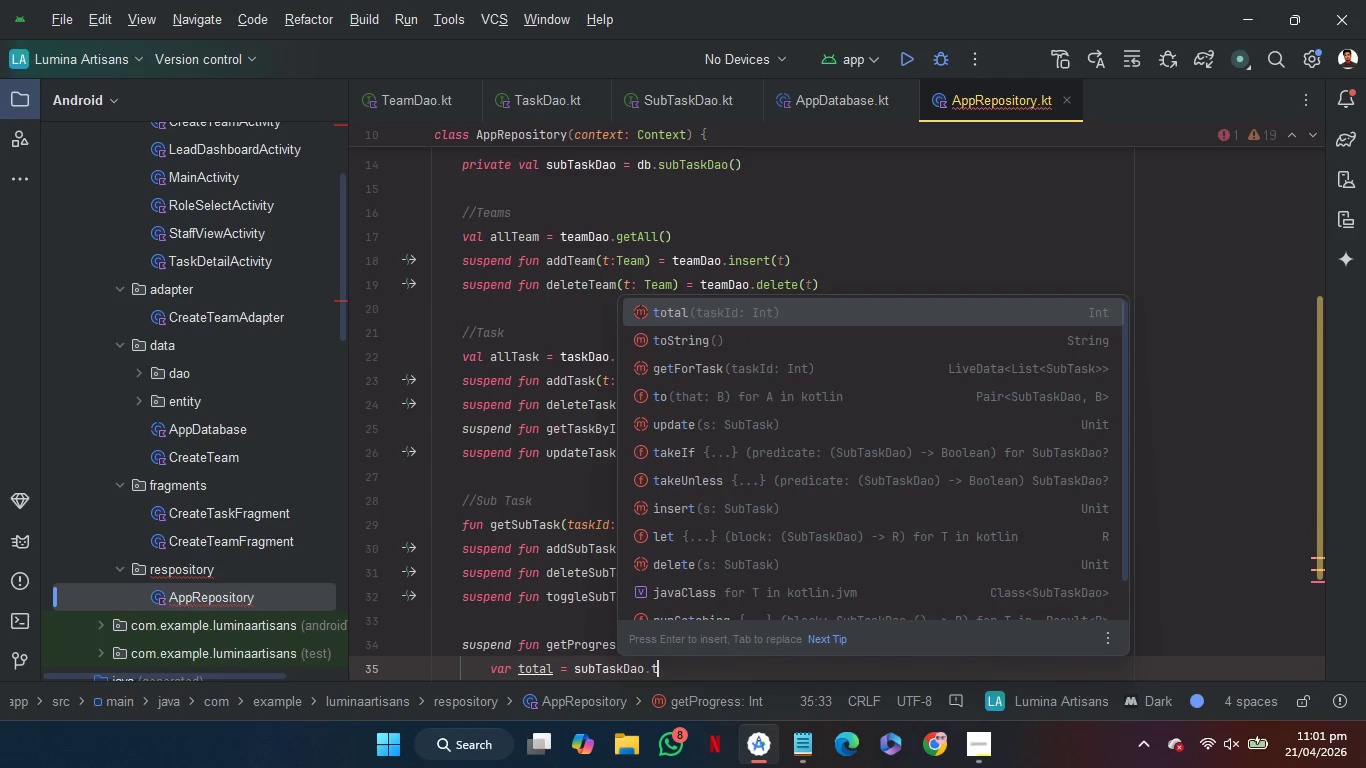 
key(Enter)
 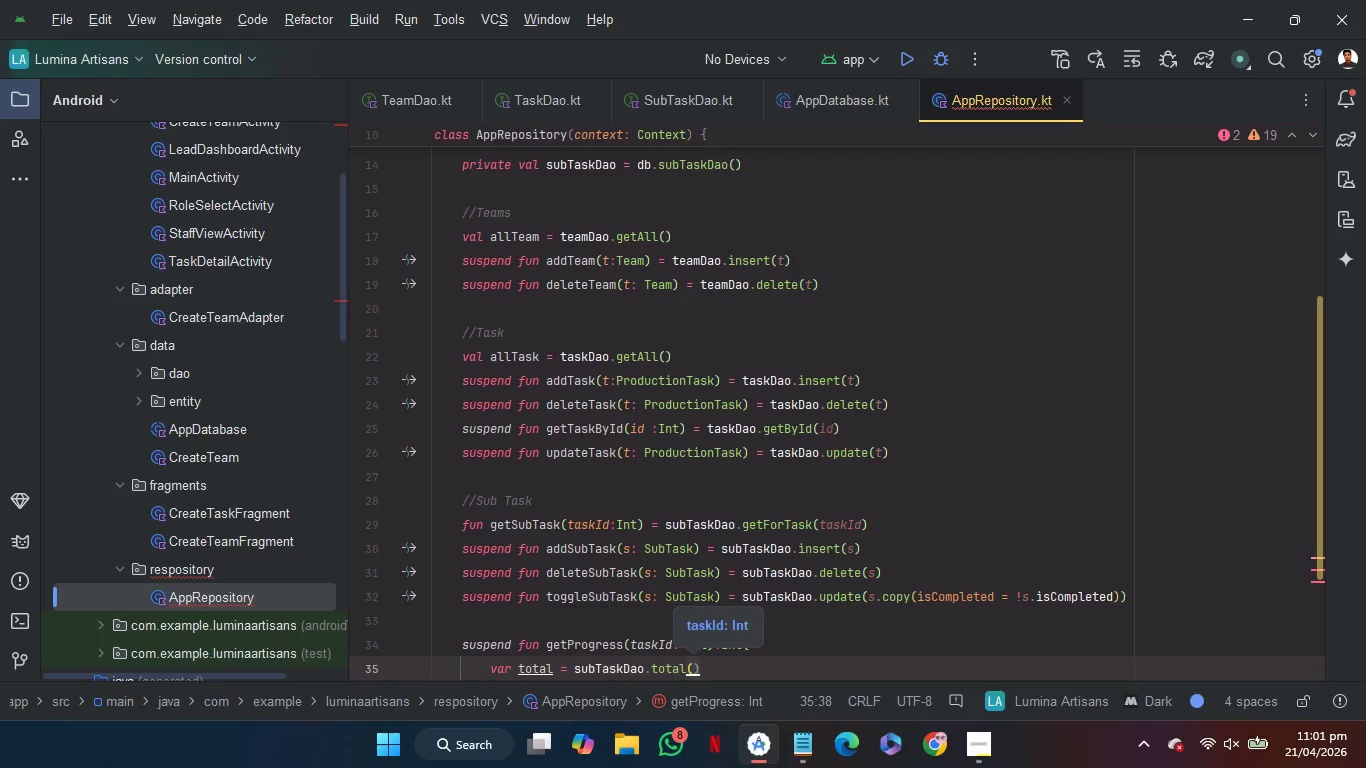 
wait(6.55)
 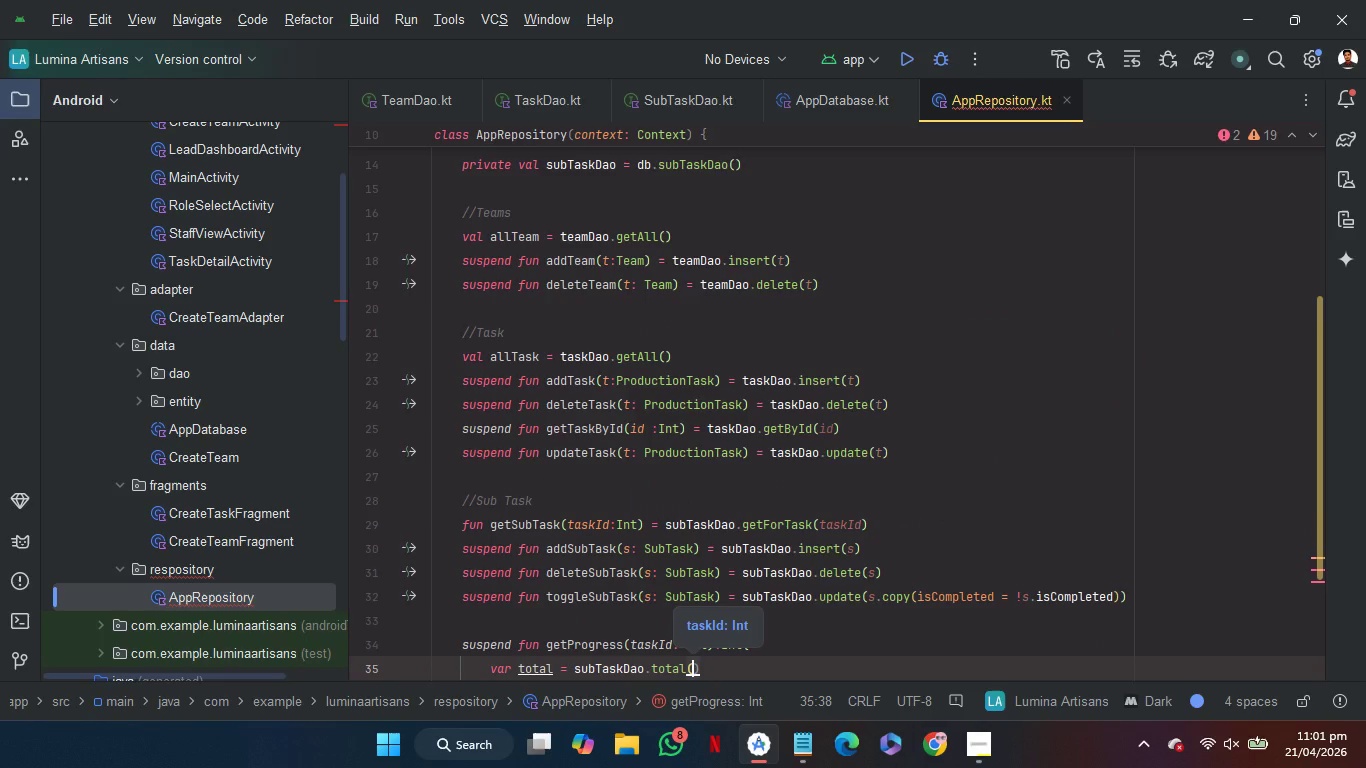 
type(ta)
 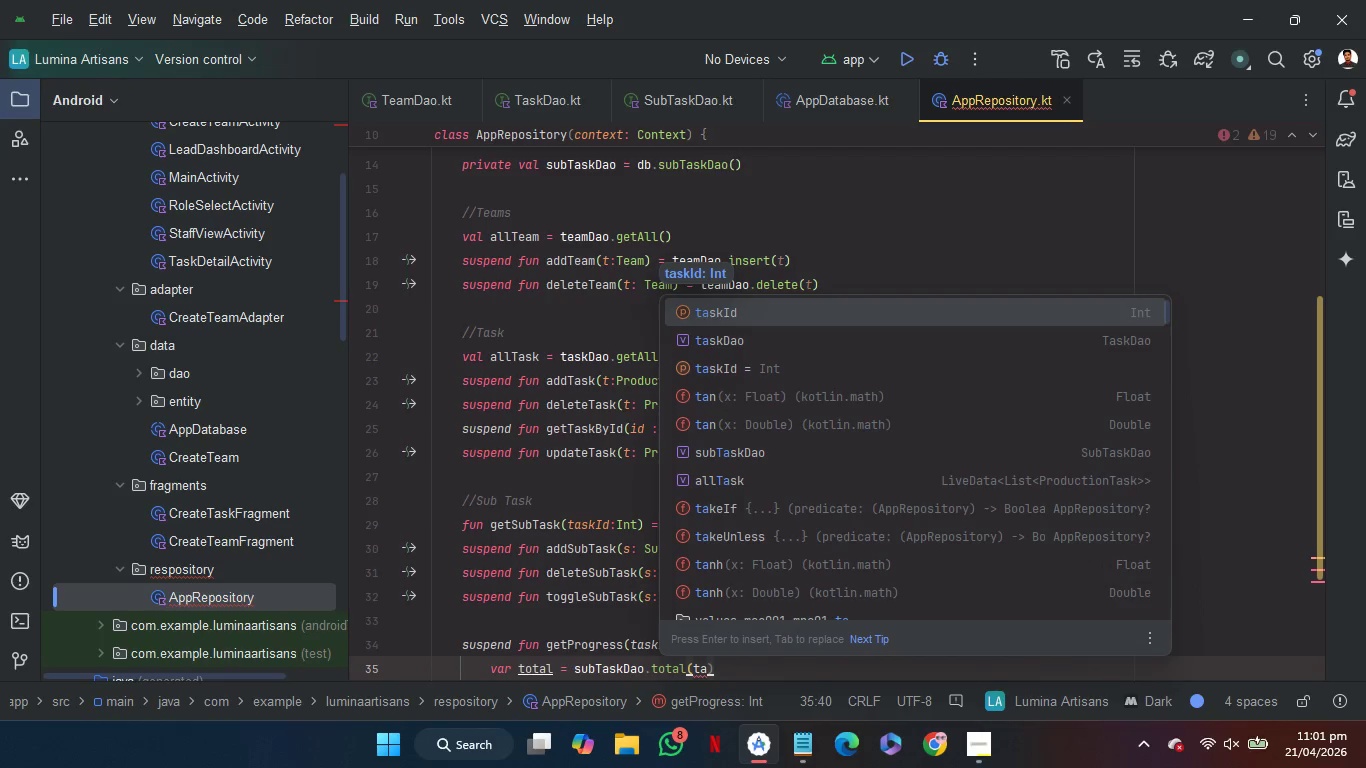 
key(Enter)
 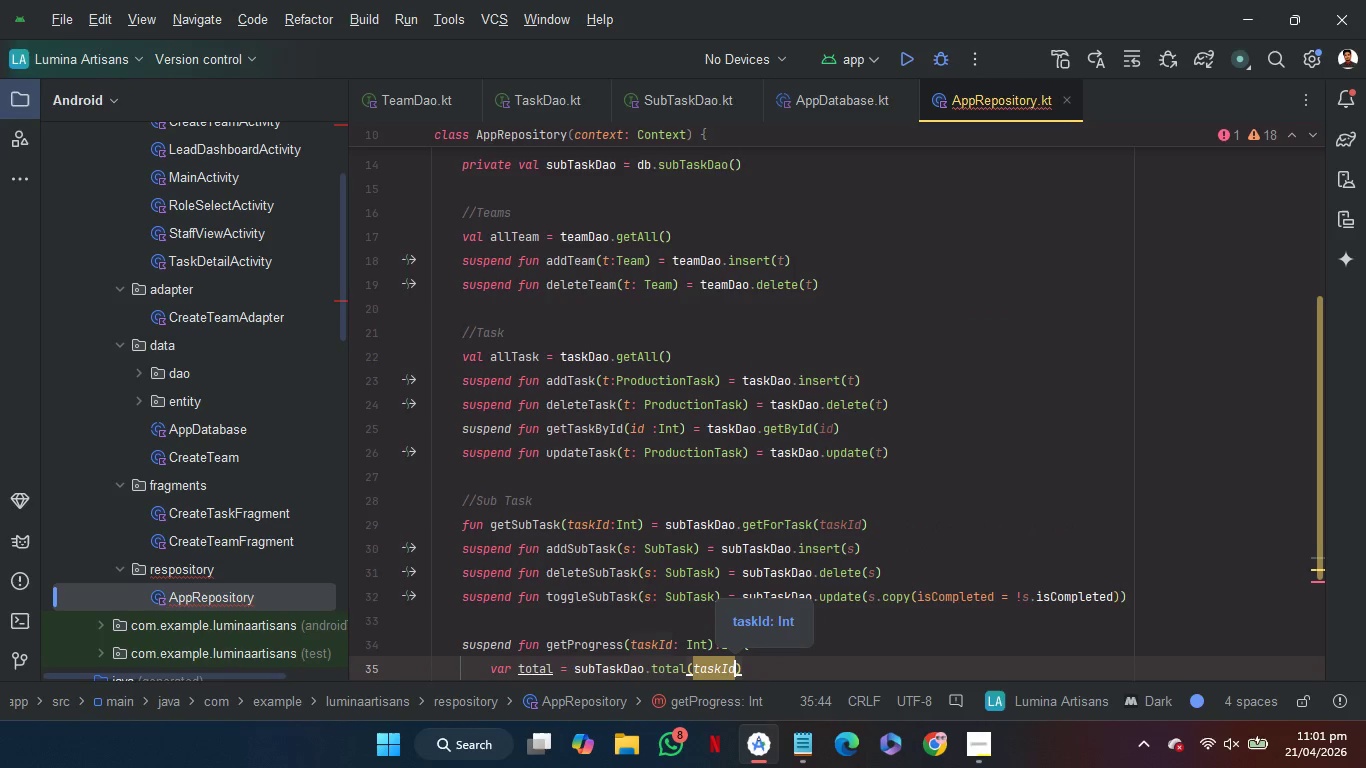 
key(ArrowRight)
 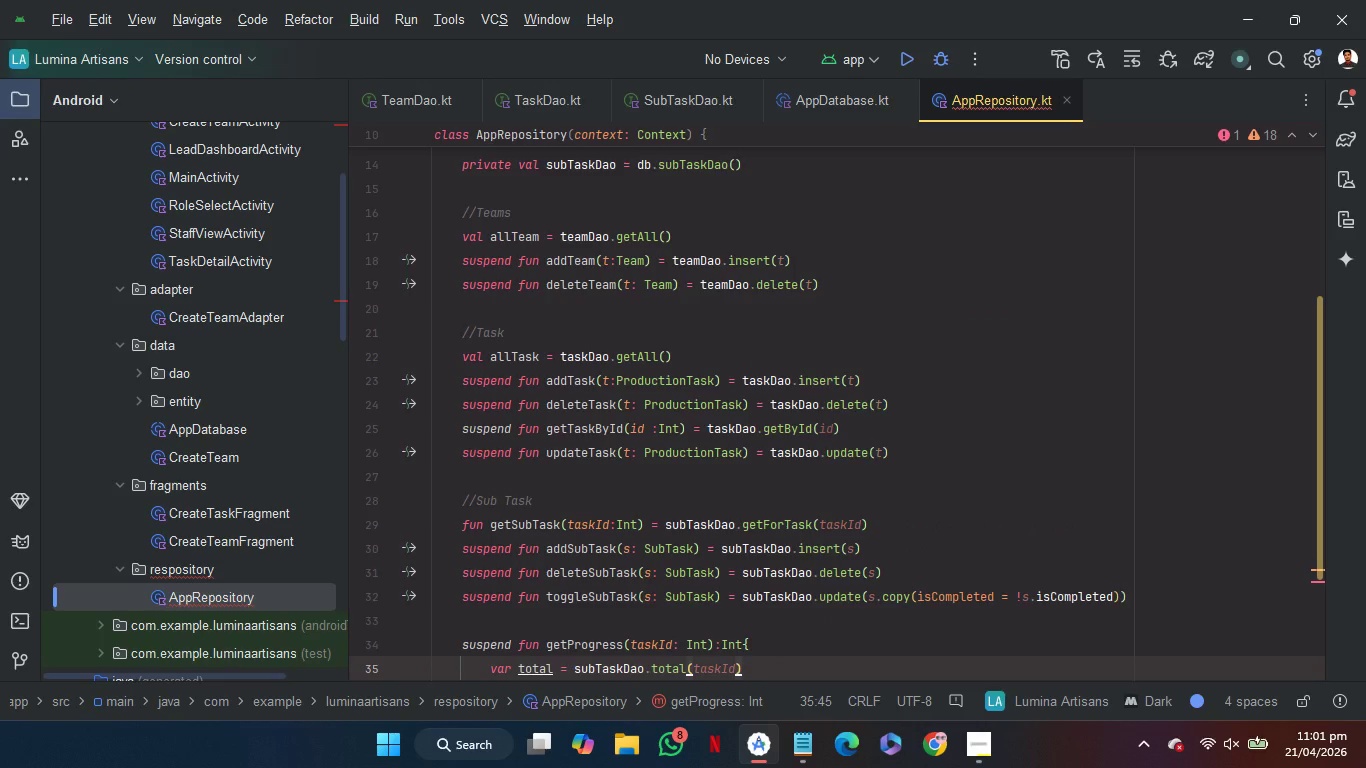 
key(Enter)
 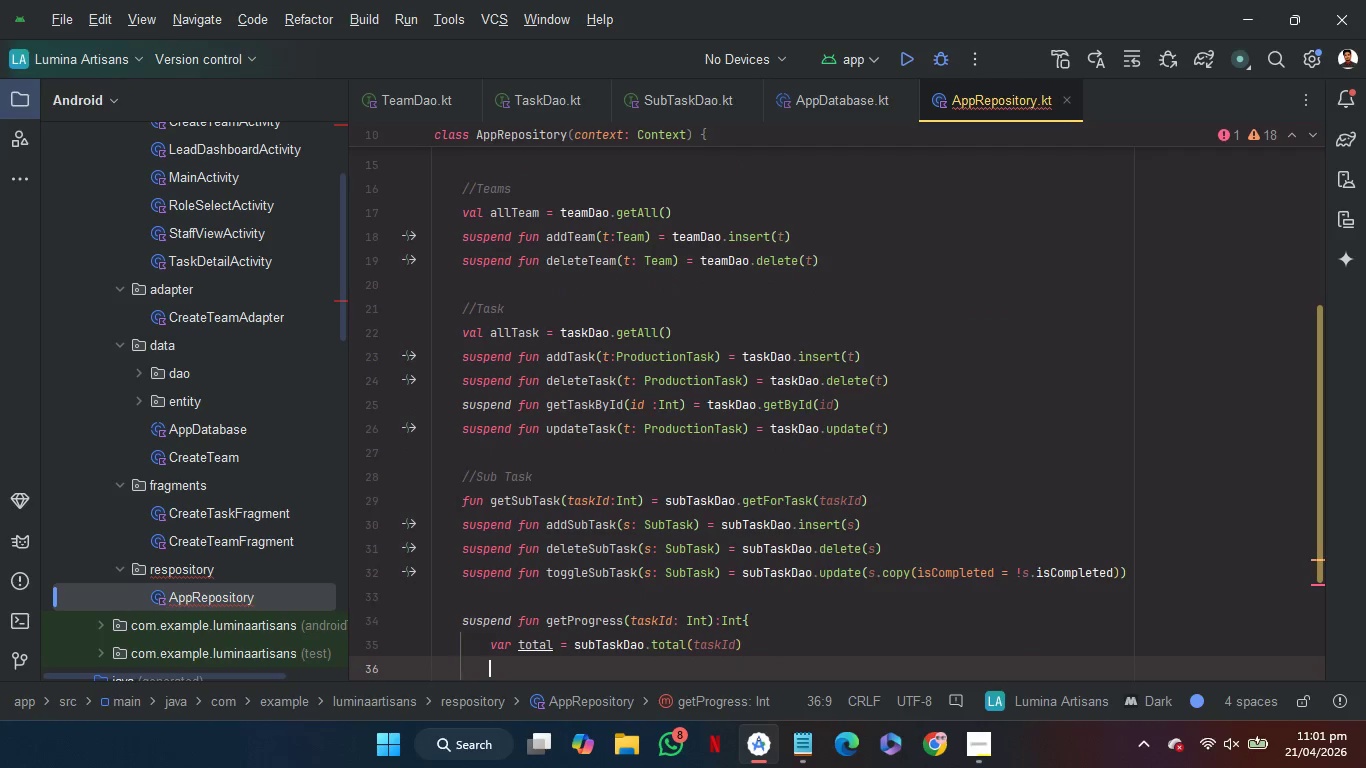 
type(if)
 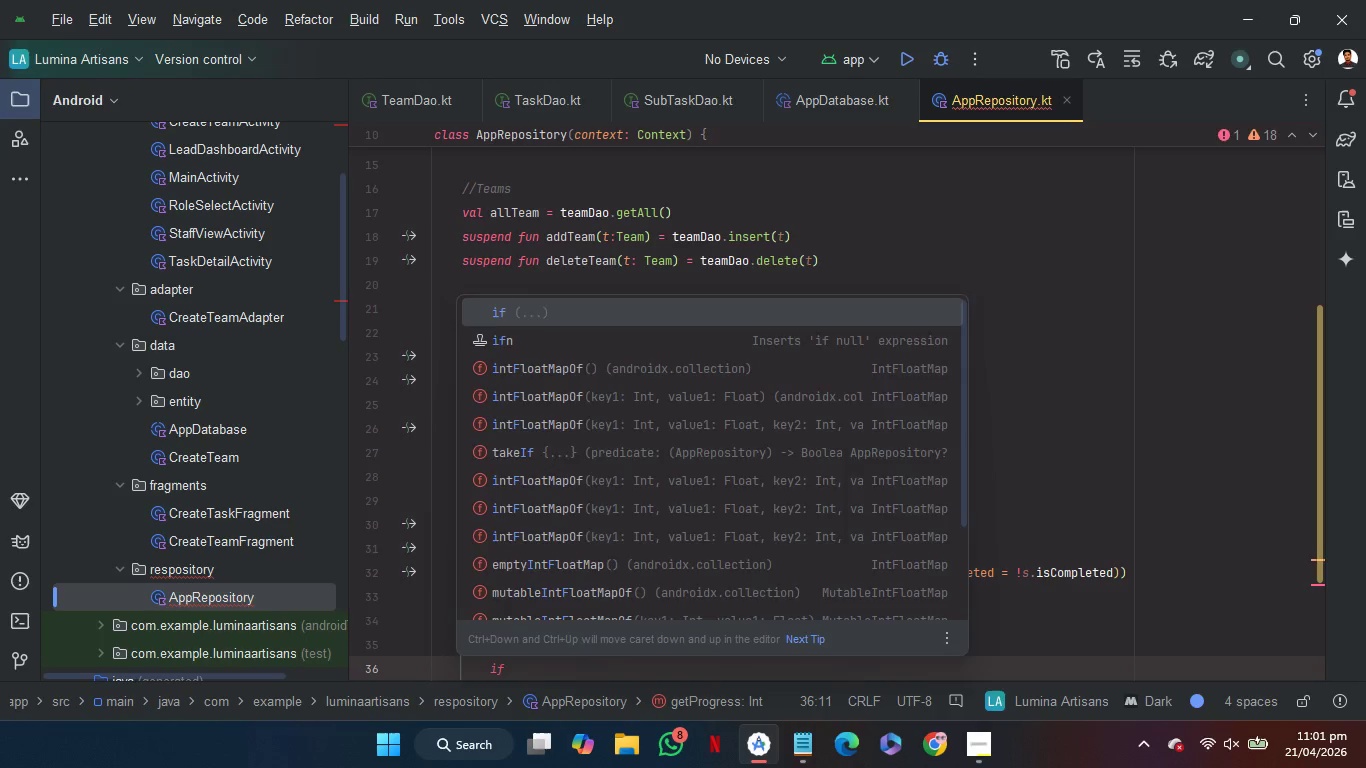 
key(Enter)
 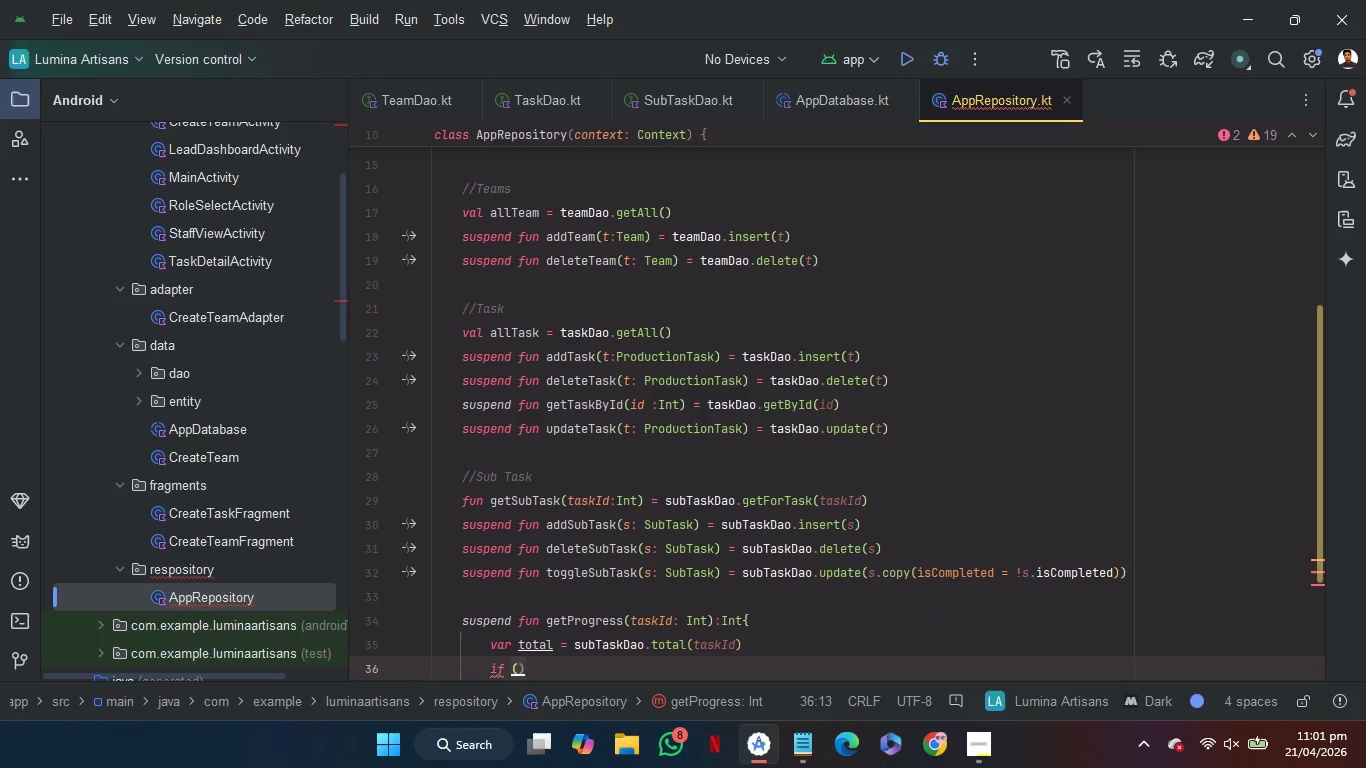 
type(to)
 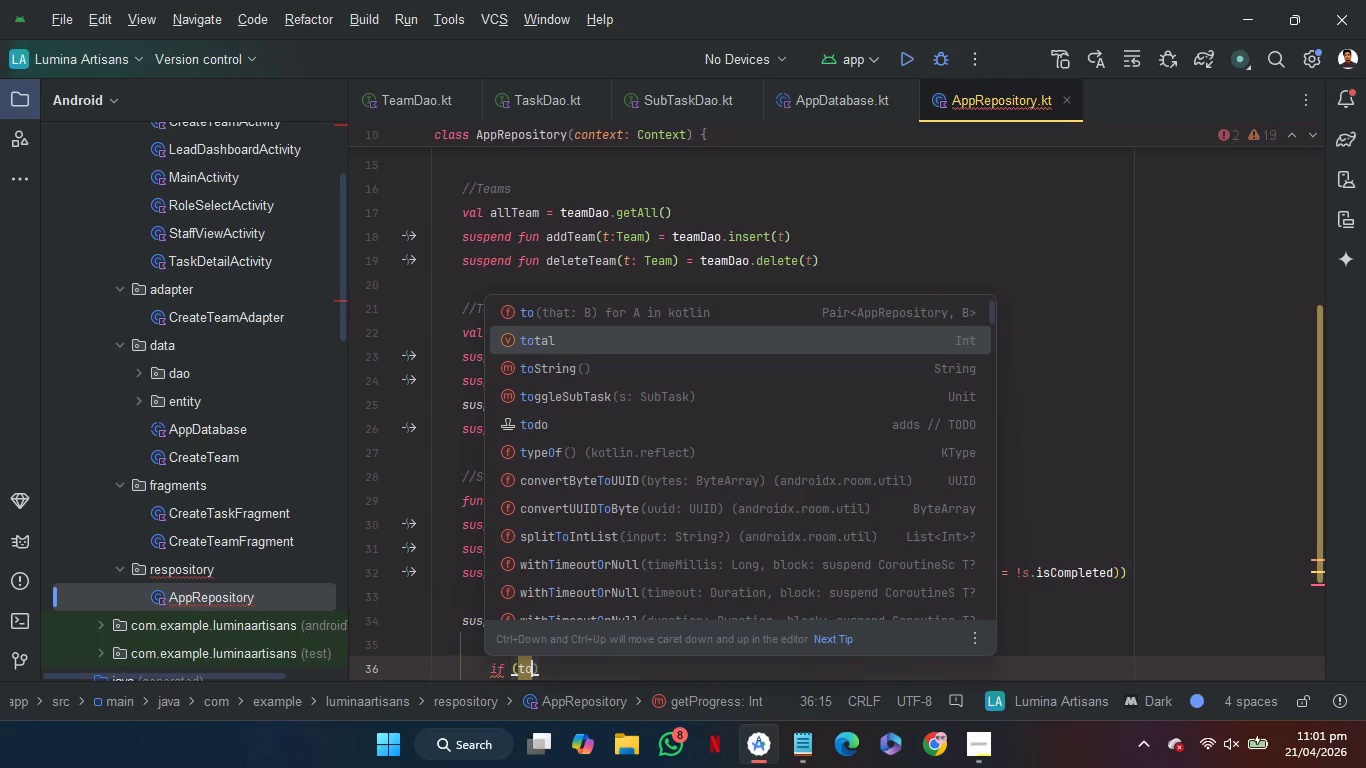 
key(Enter)
 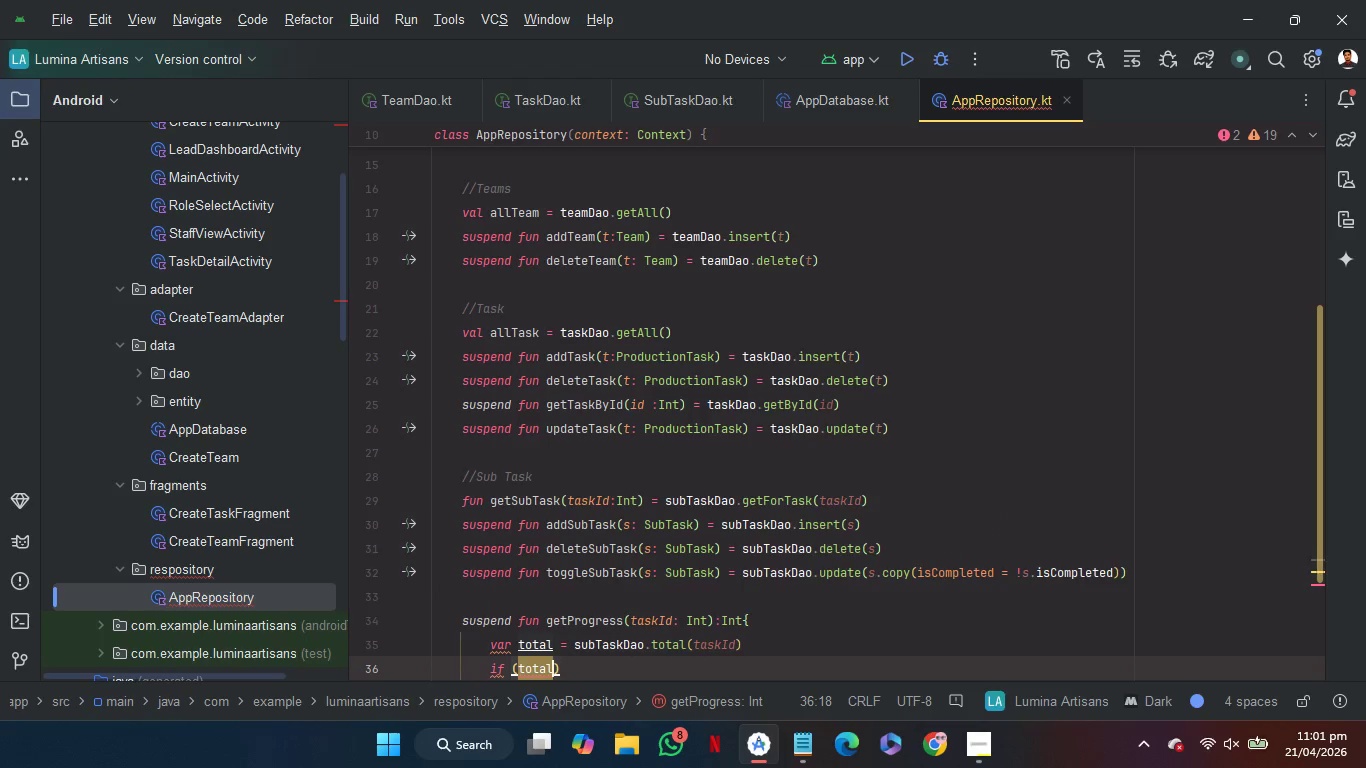 
key(Equal)
 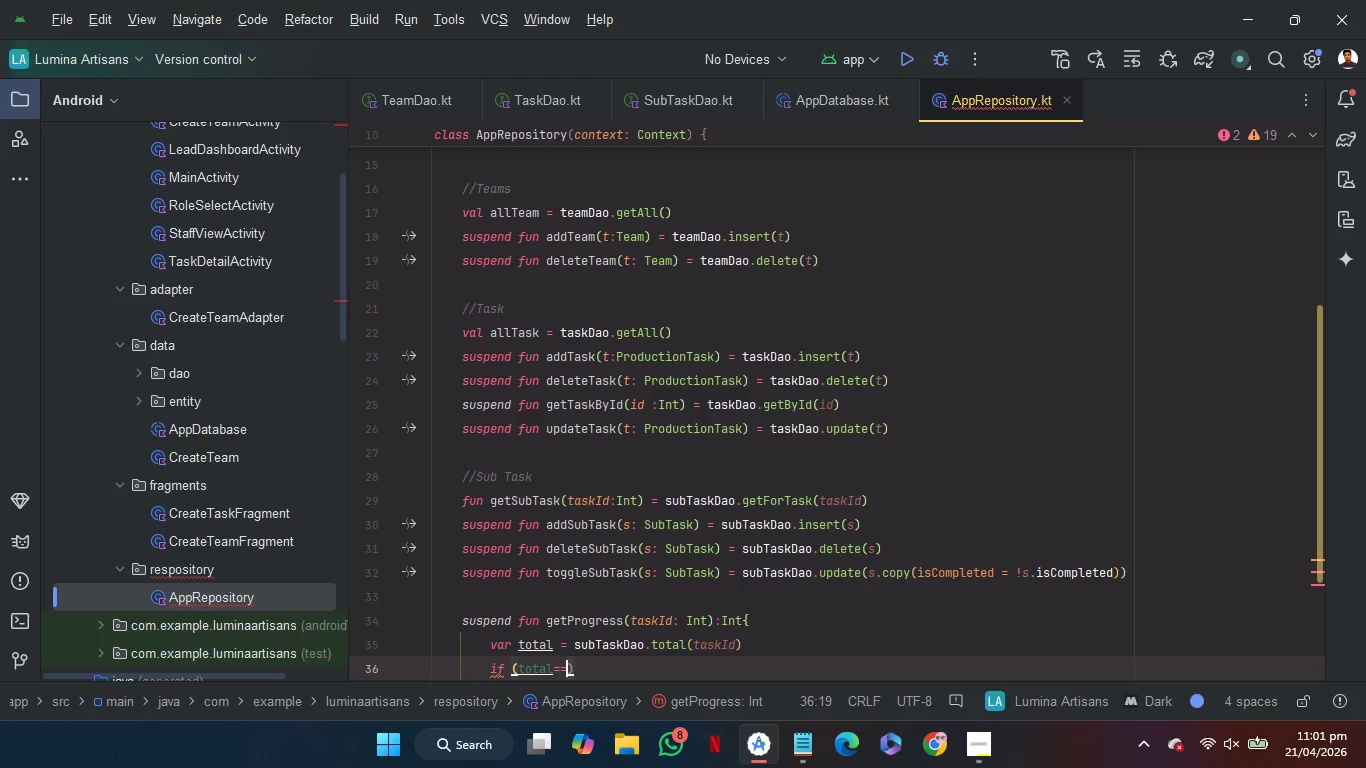 
key(Equal)
 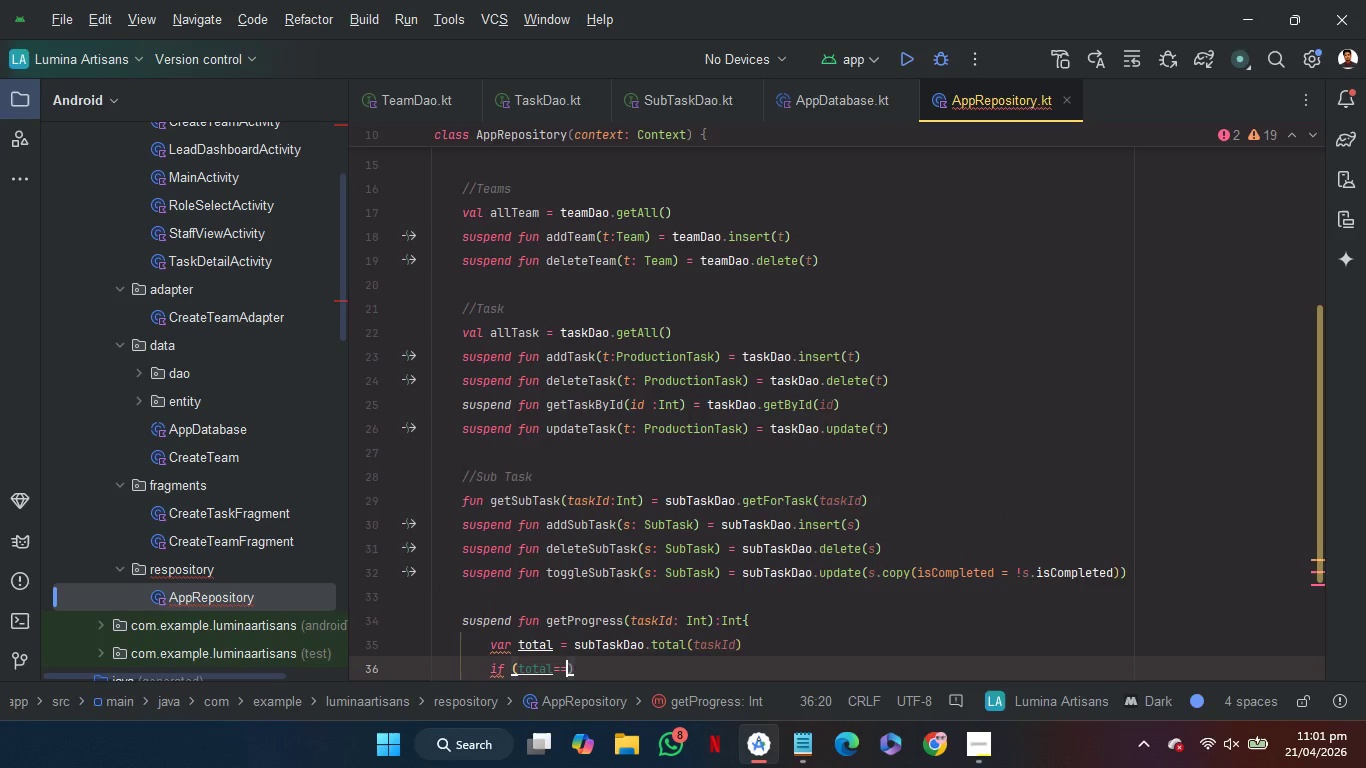 
key(0)
 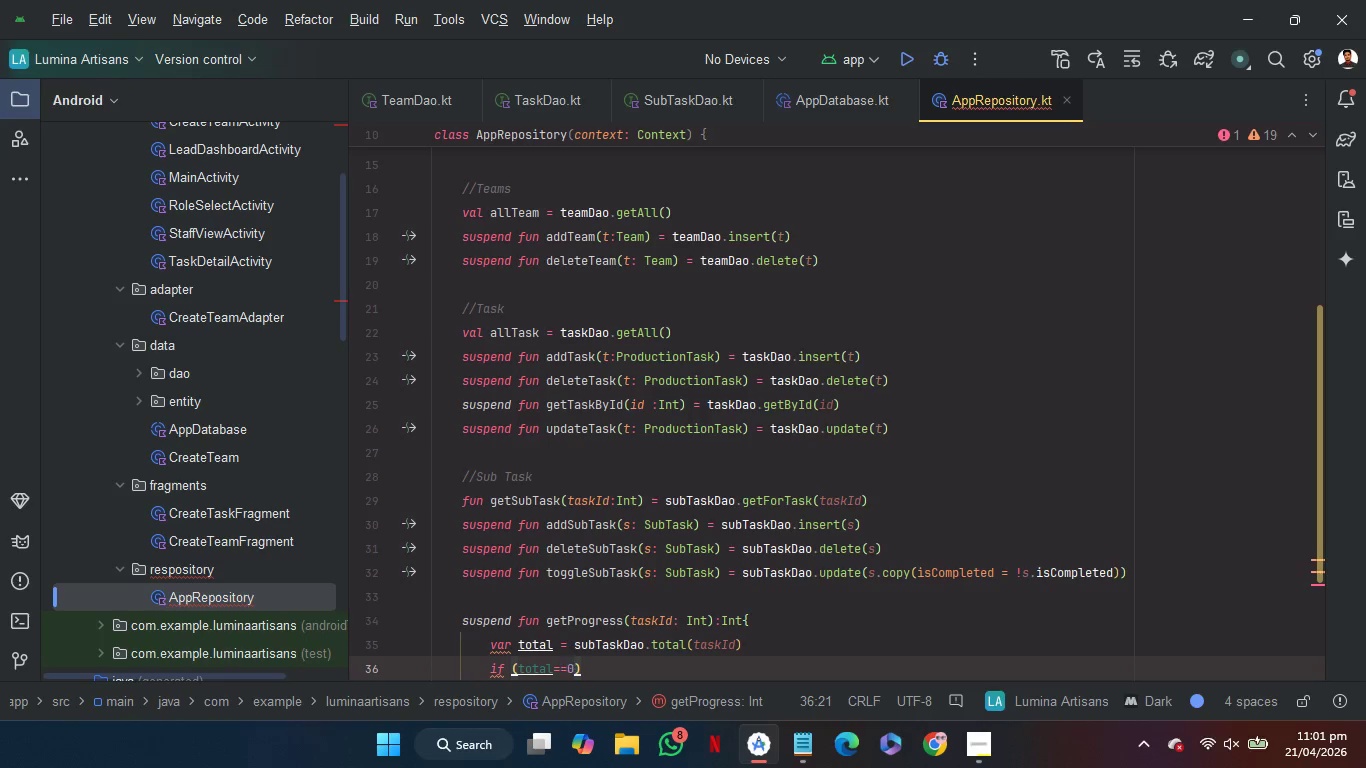 
key(ArrowRight)
 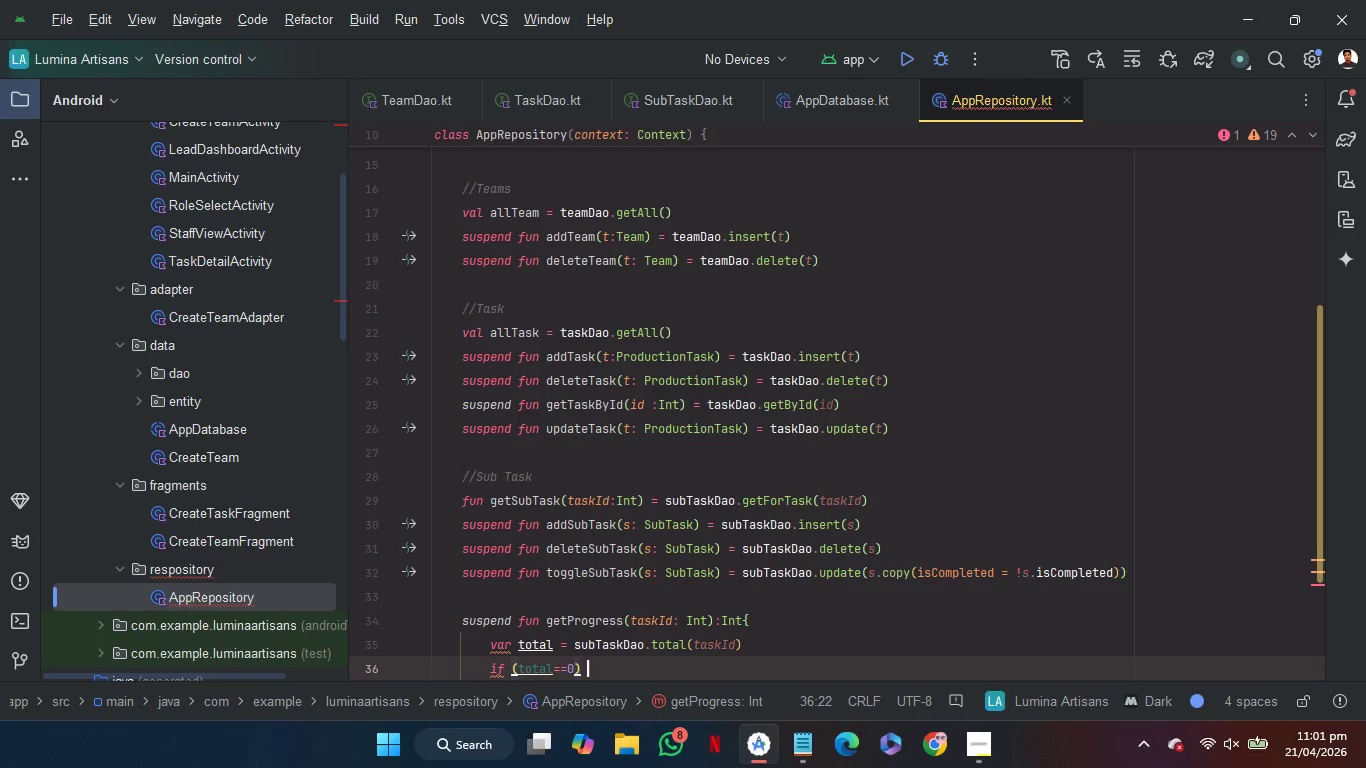 
type( return)
 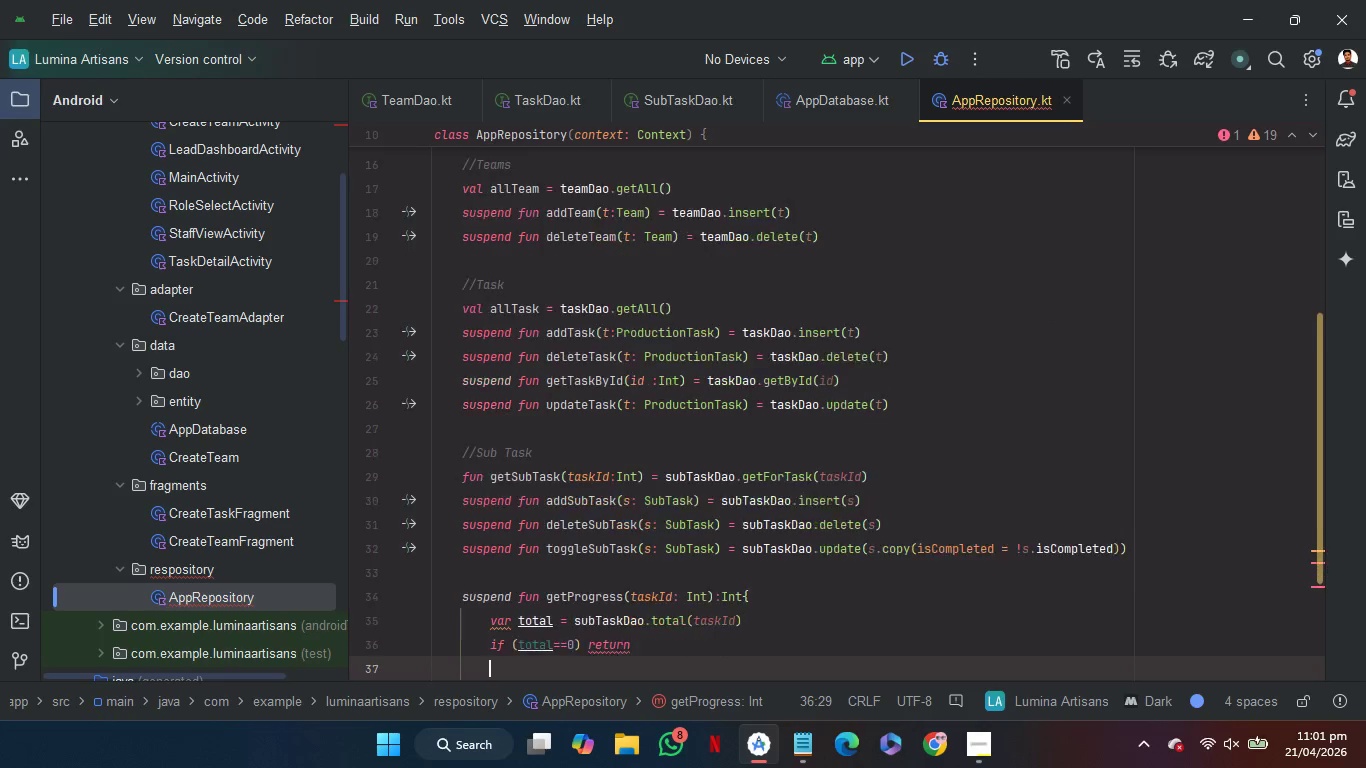 
key(Enter)
 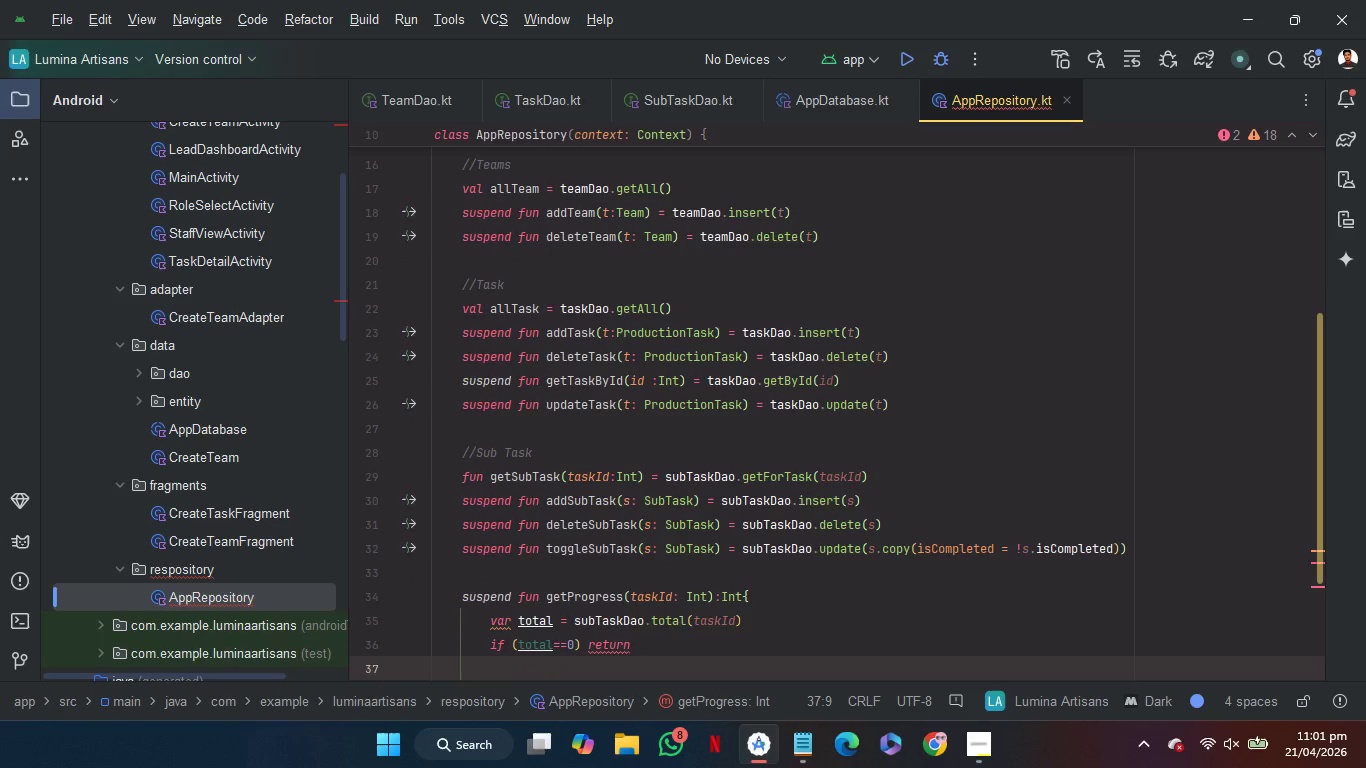 
key(Backspace)
 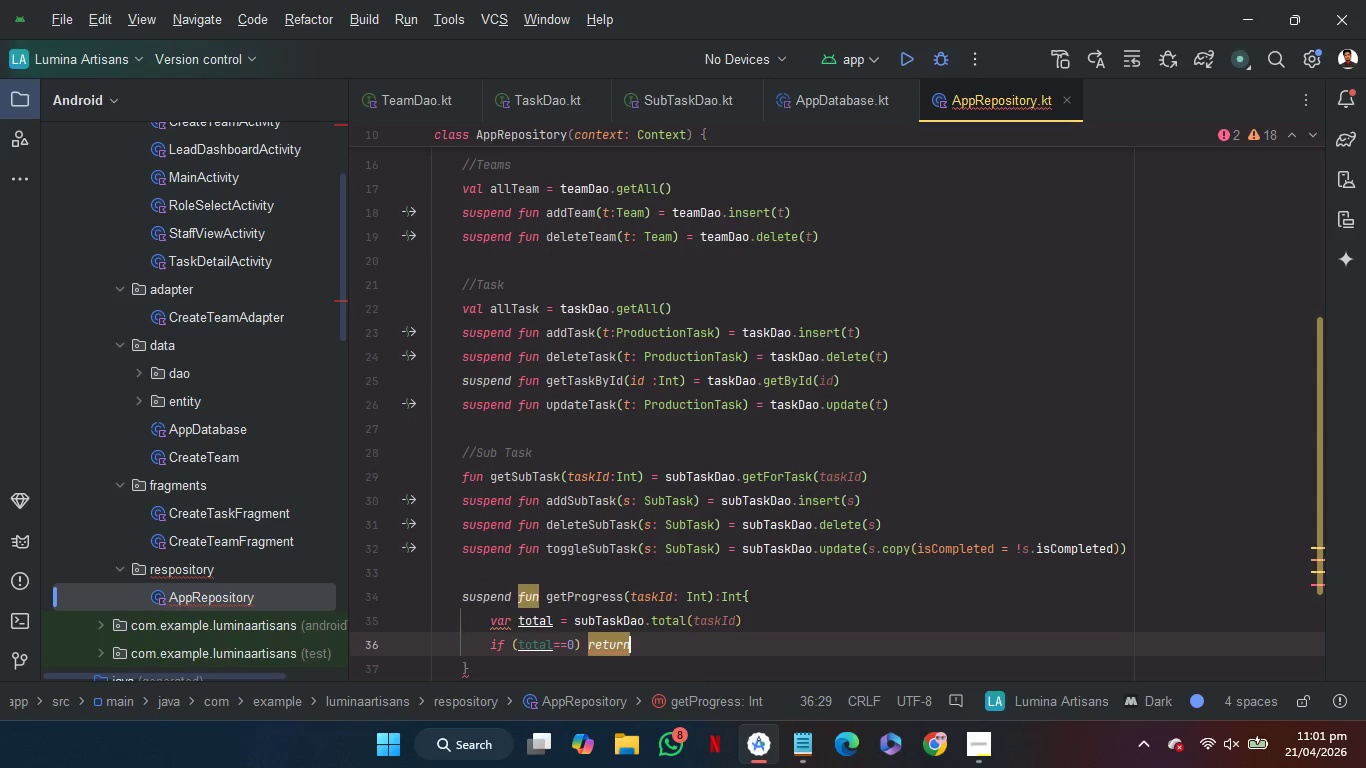 
key(Space)
 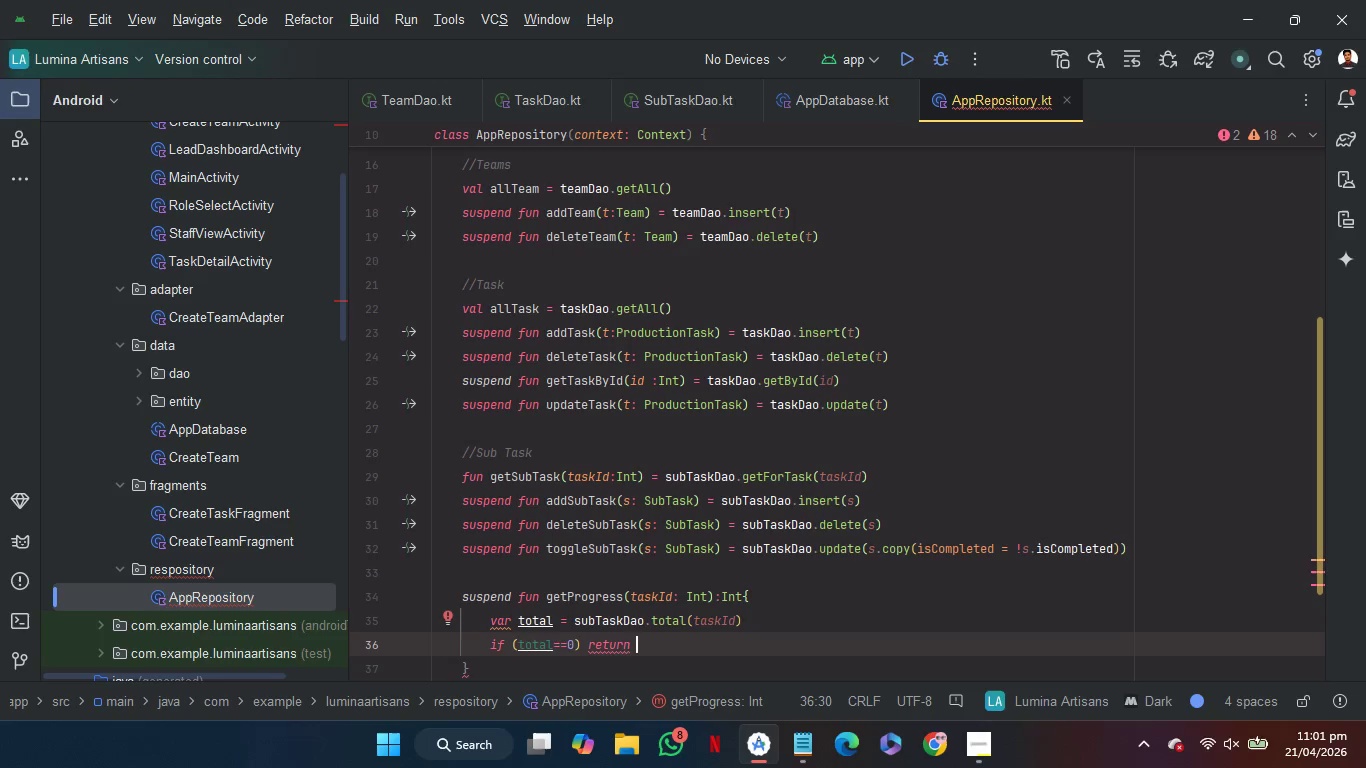 
key(0)
 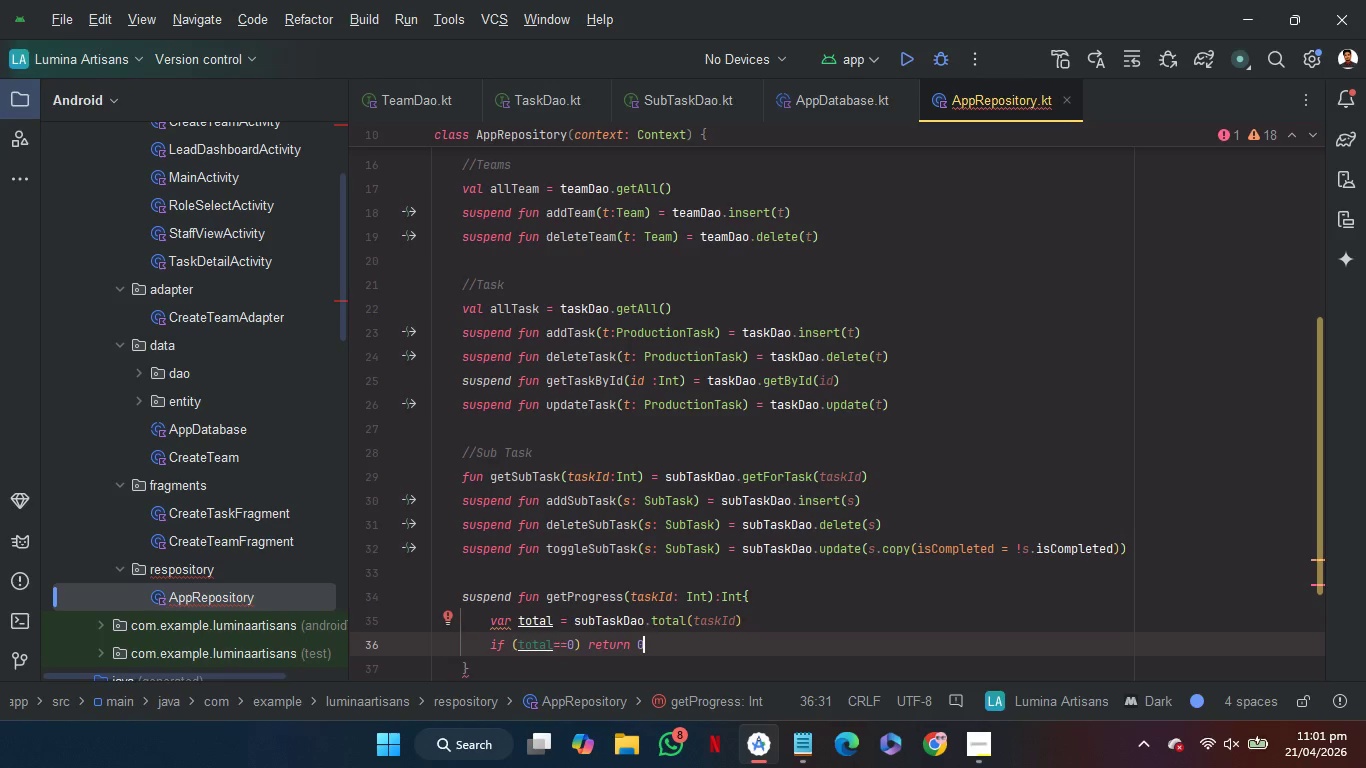 
key(Enter)
 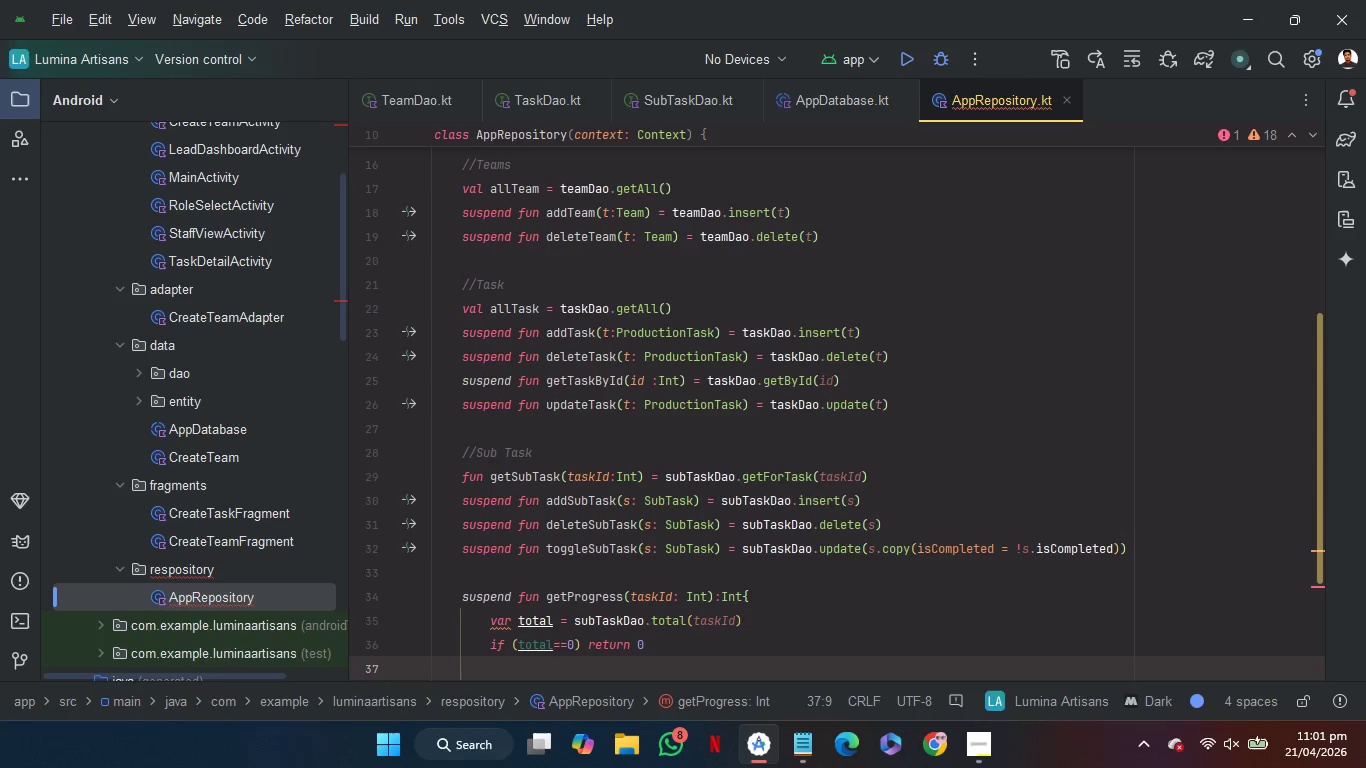 
type(re)
 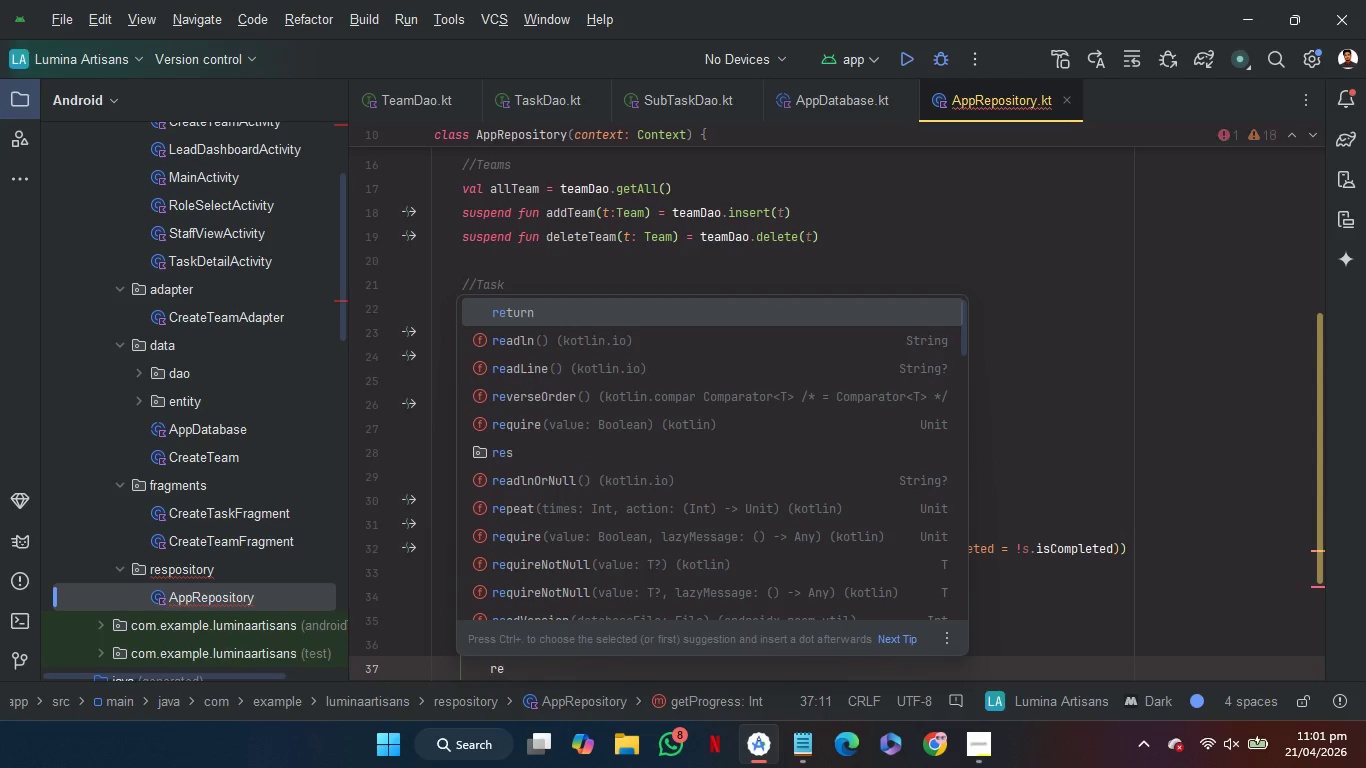 
key(Enter)
 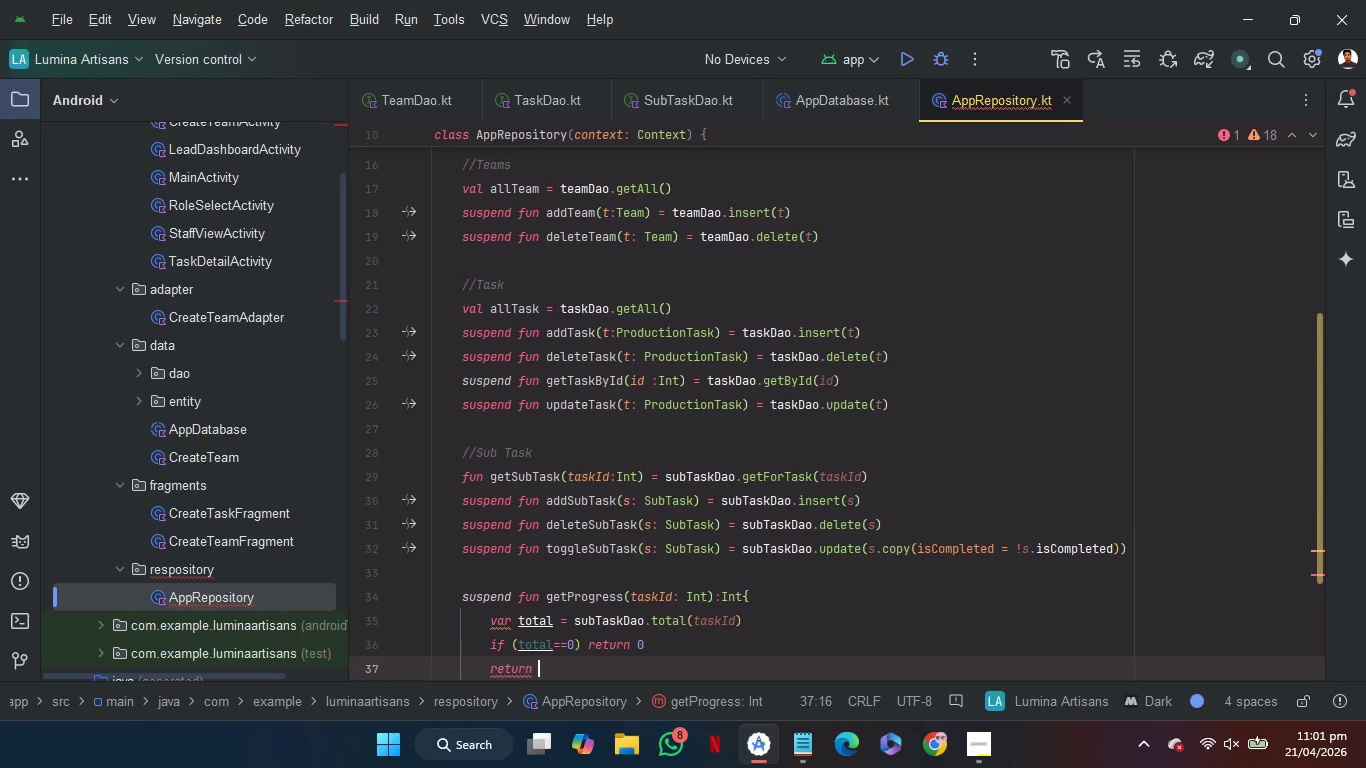 
type(sub)
 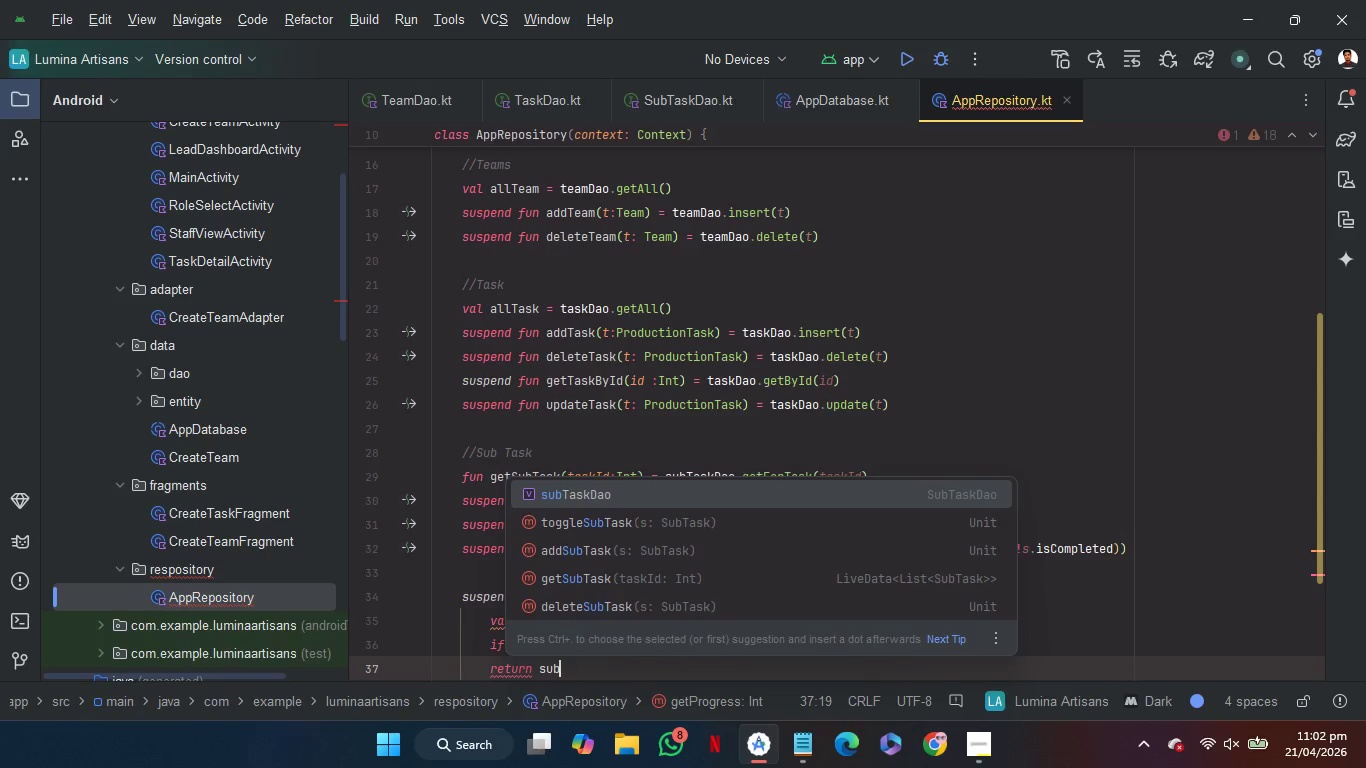 
wait(5.78)
 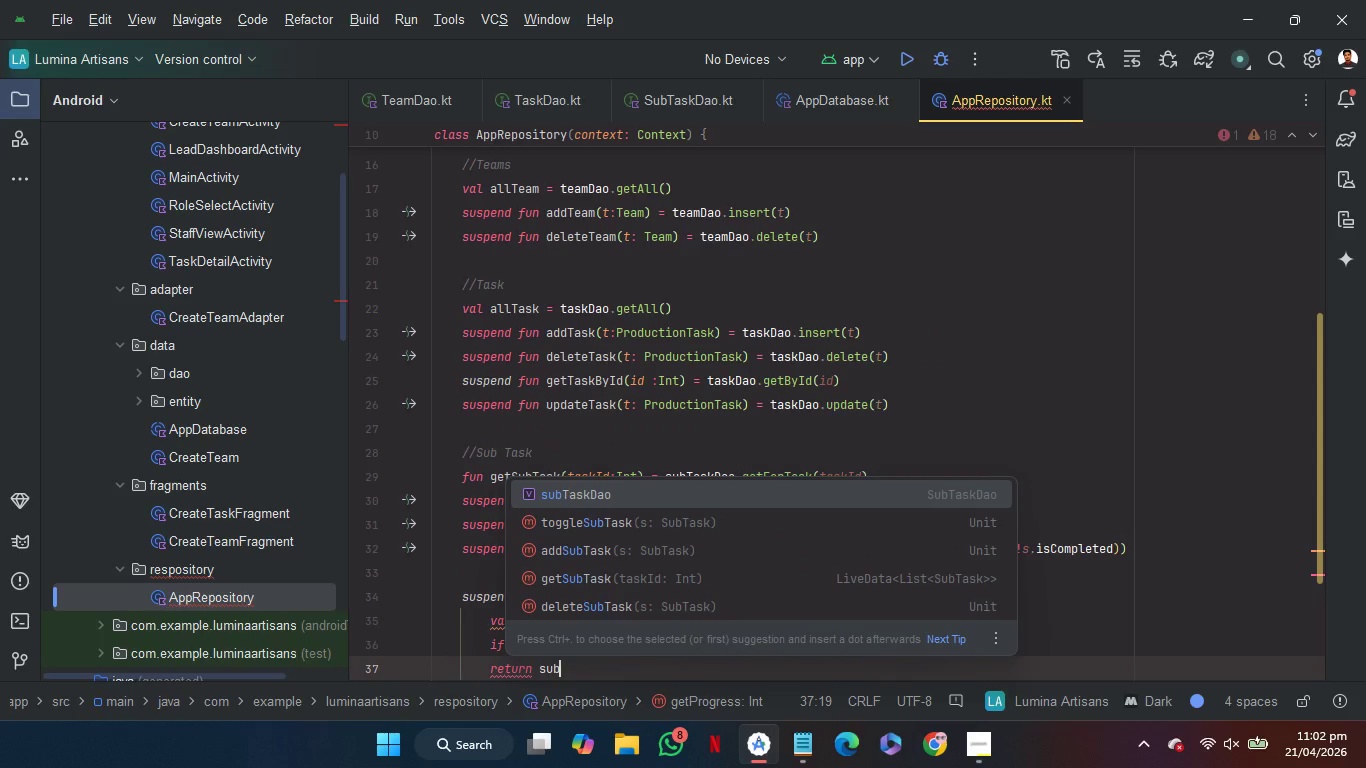 
key(Enter)
 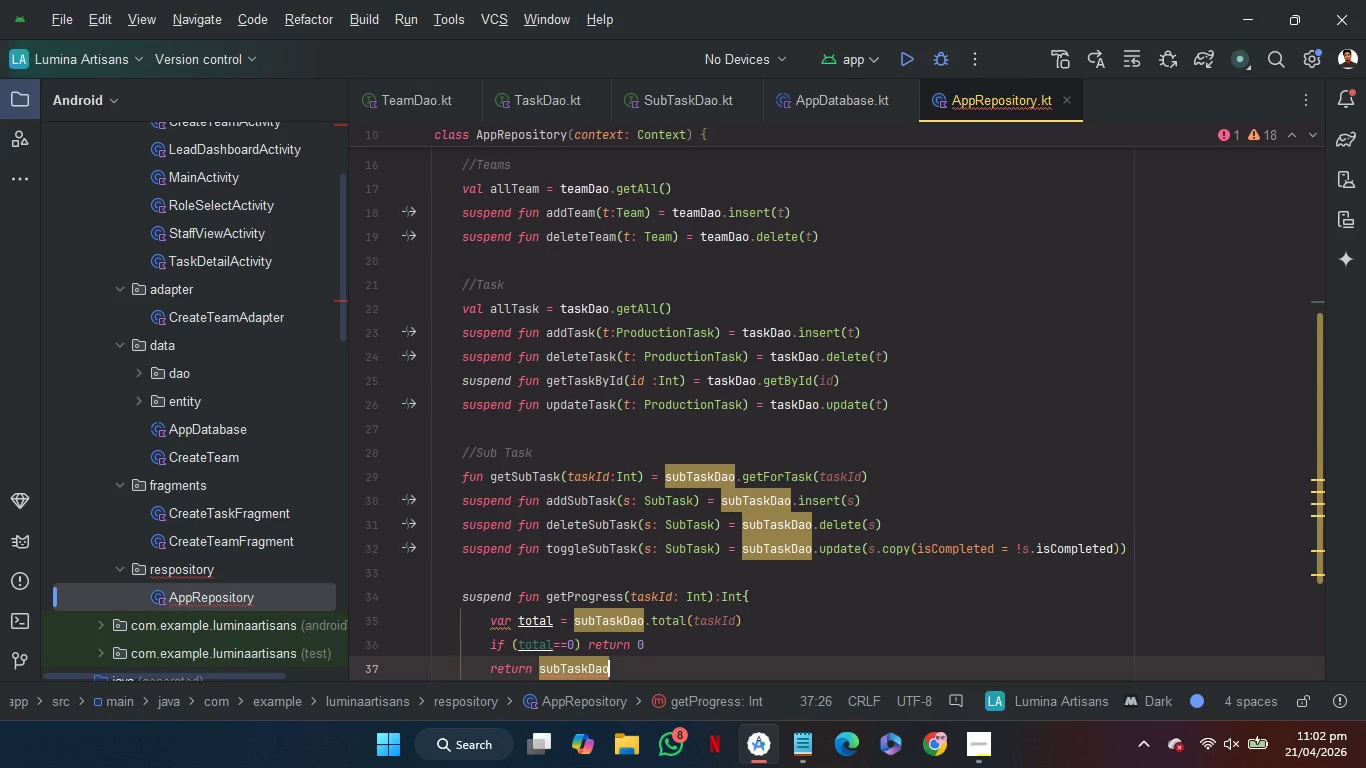 
key(Period)
 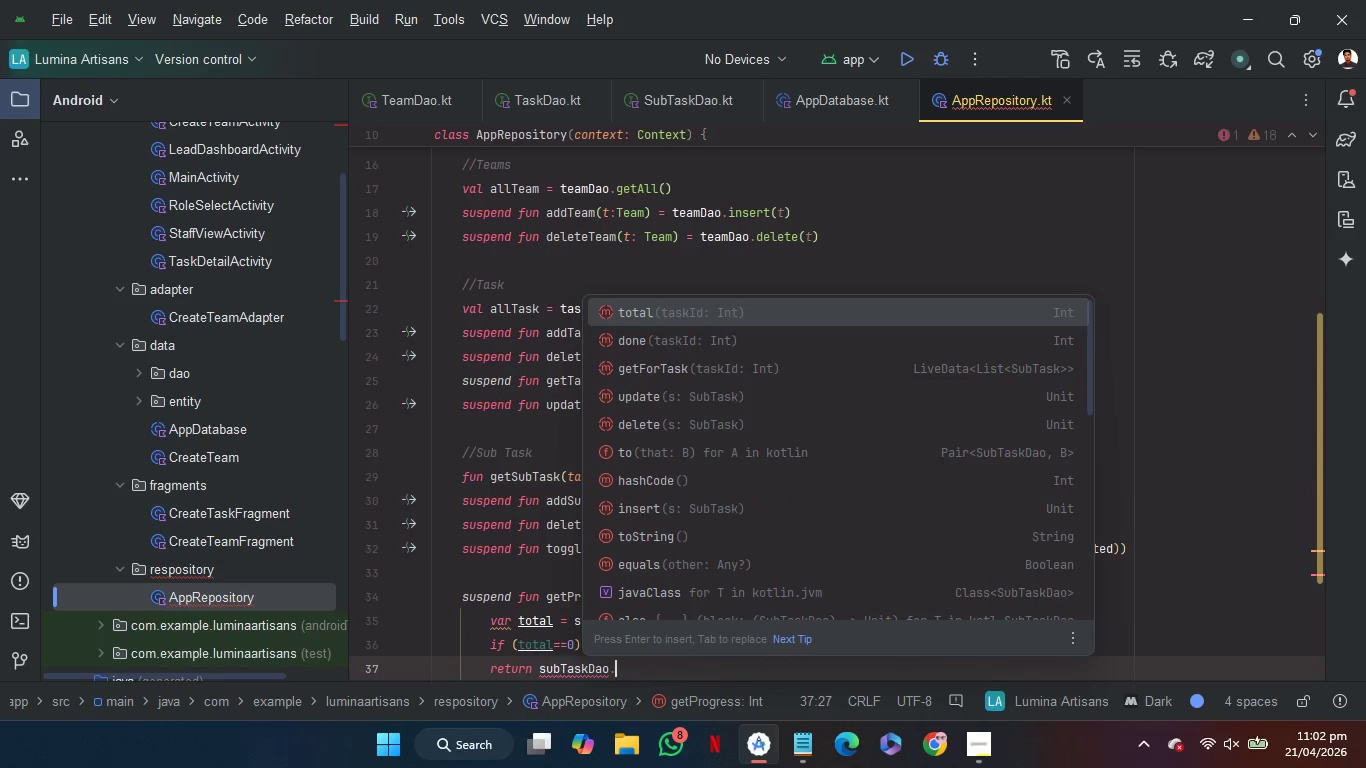 
key(ArrowDown)
 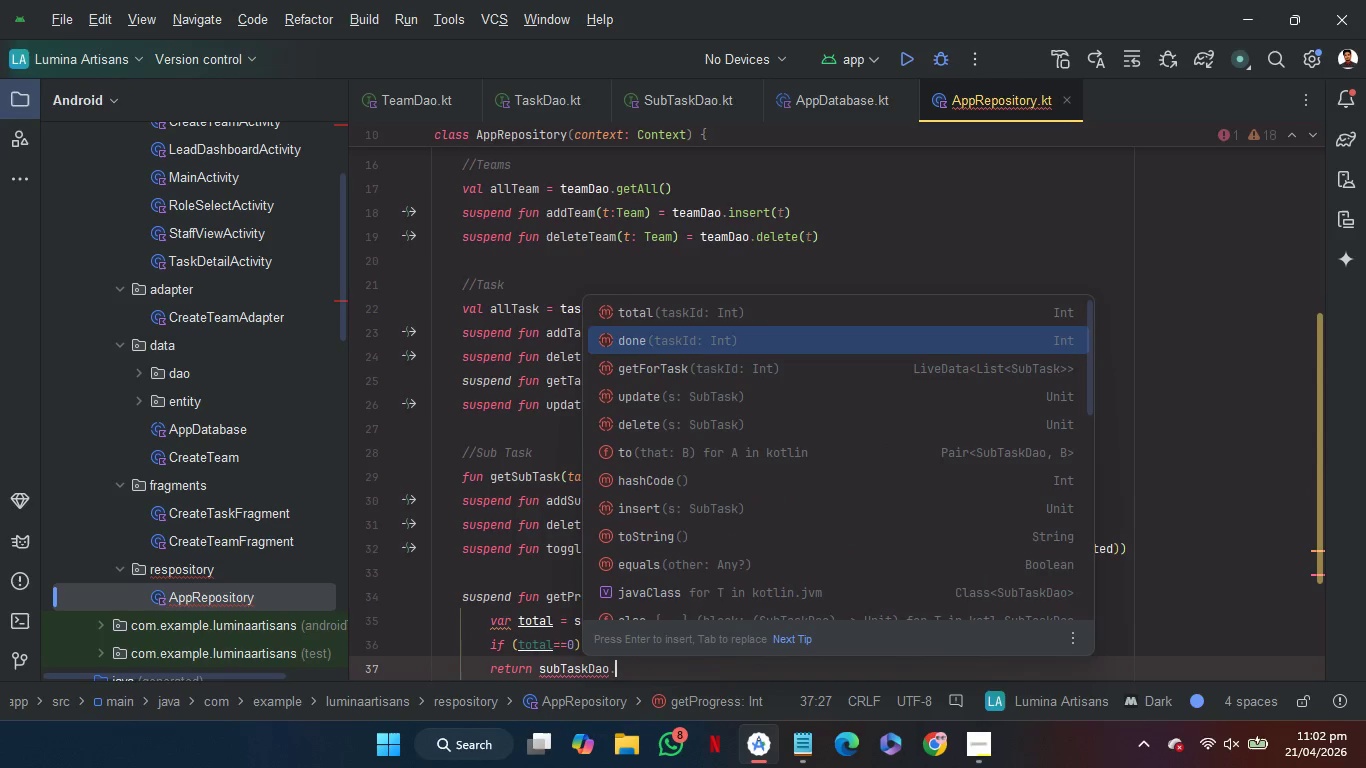 
key(Enter)
 